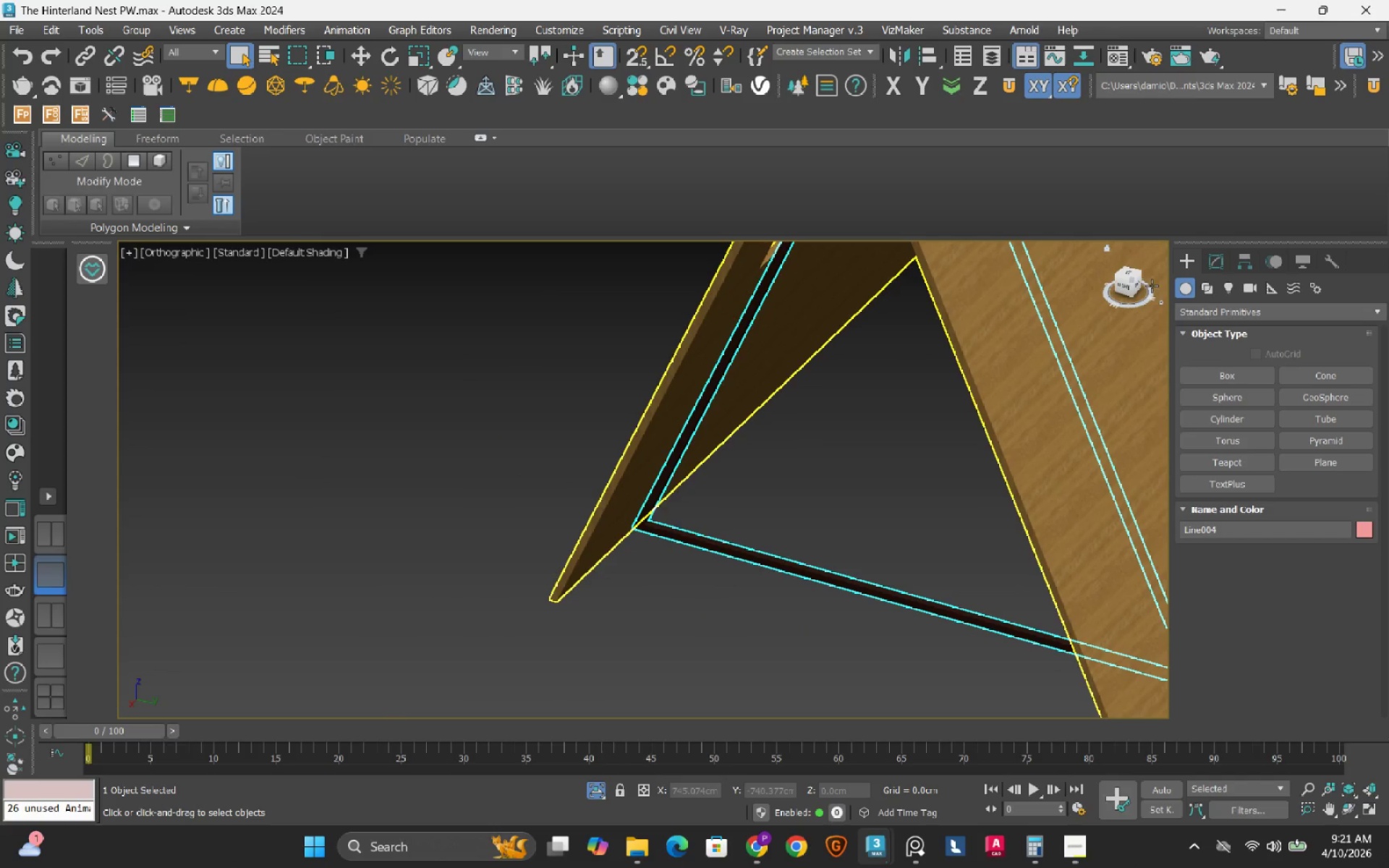 
left_click([1126, 291])
 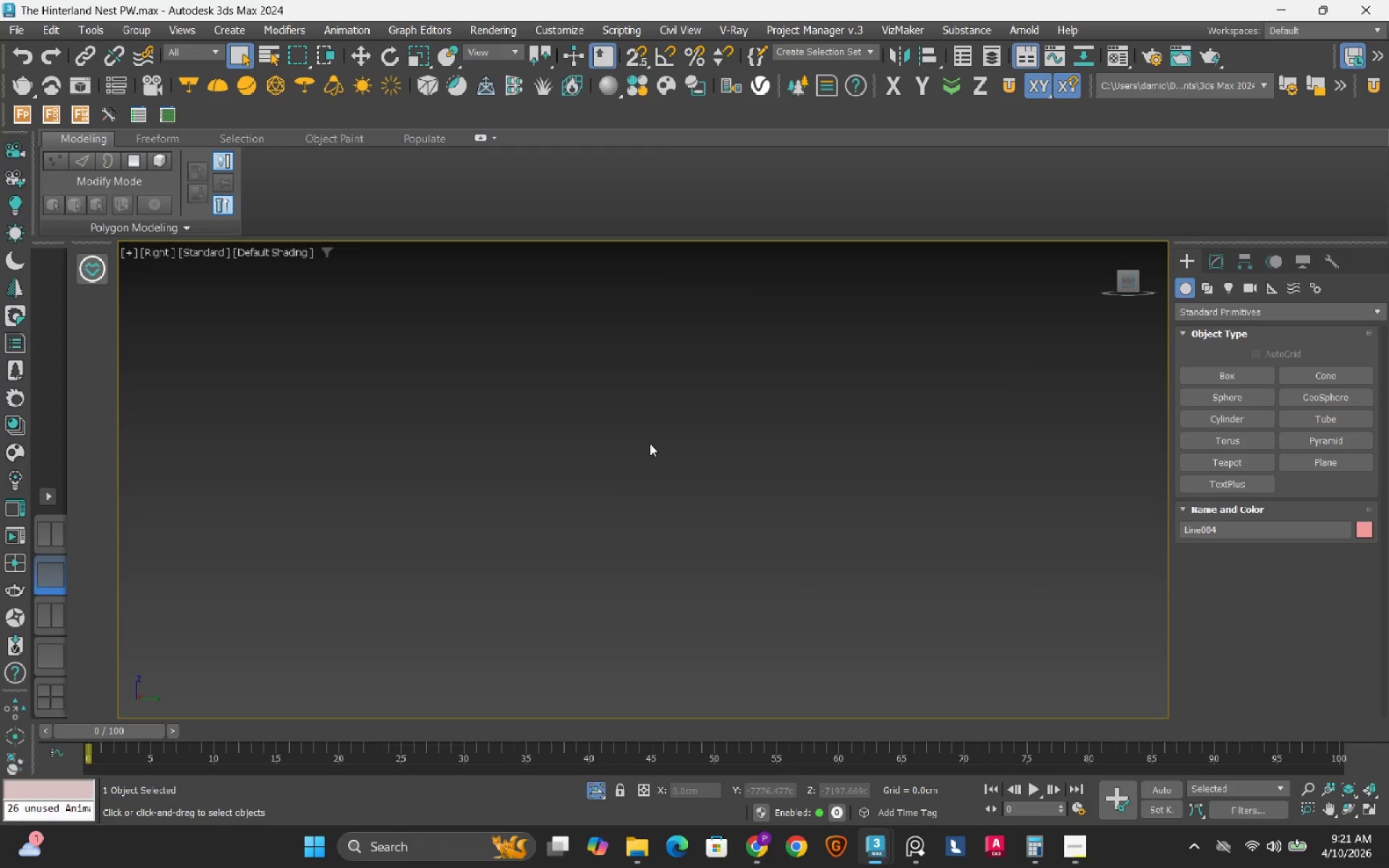 
key(Z)
 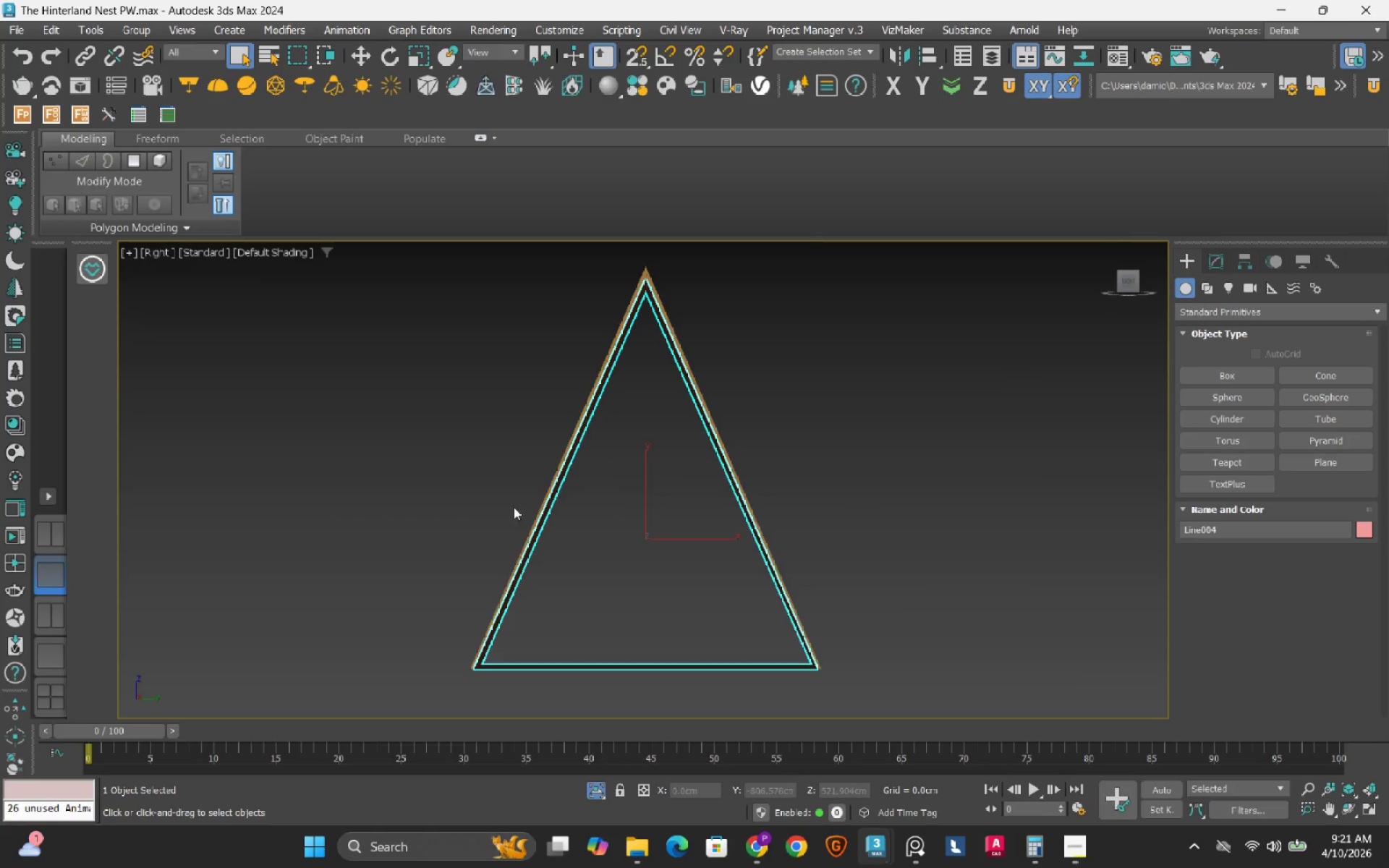 
left_click([899, 449])
 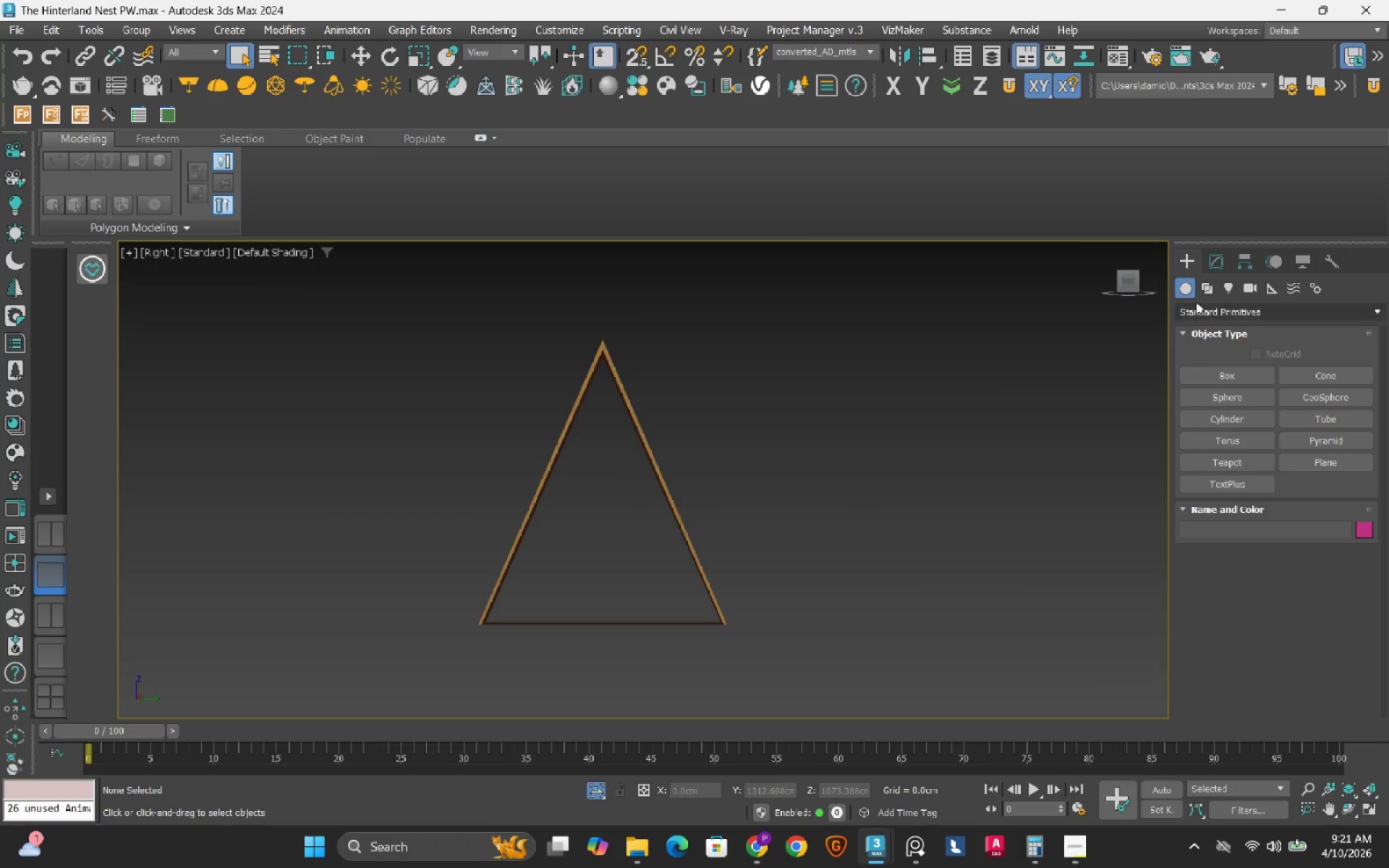 
scroll: coordinate [499, 516], scroll_direction: down, amount: 1.0
 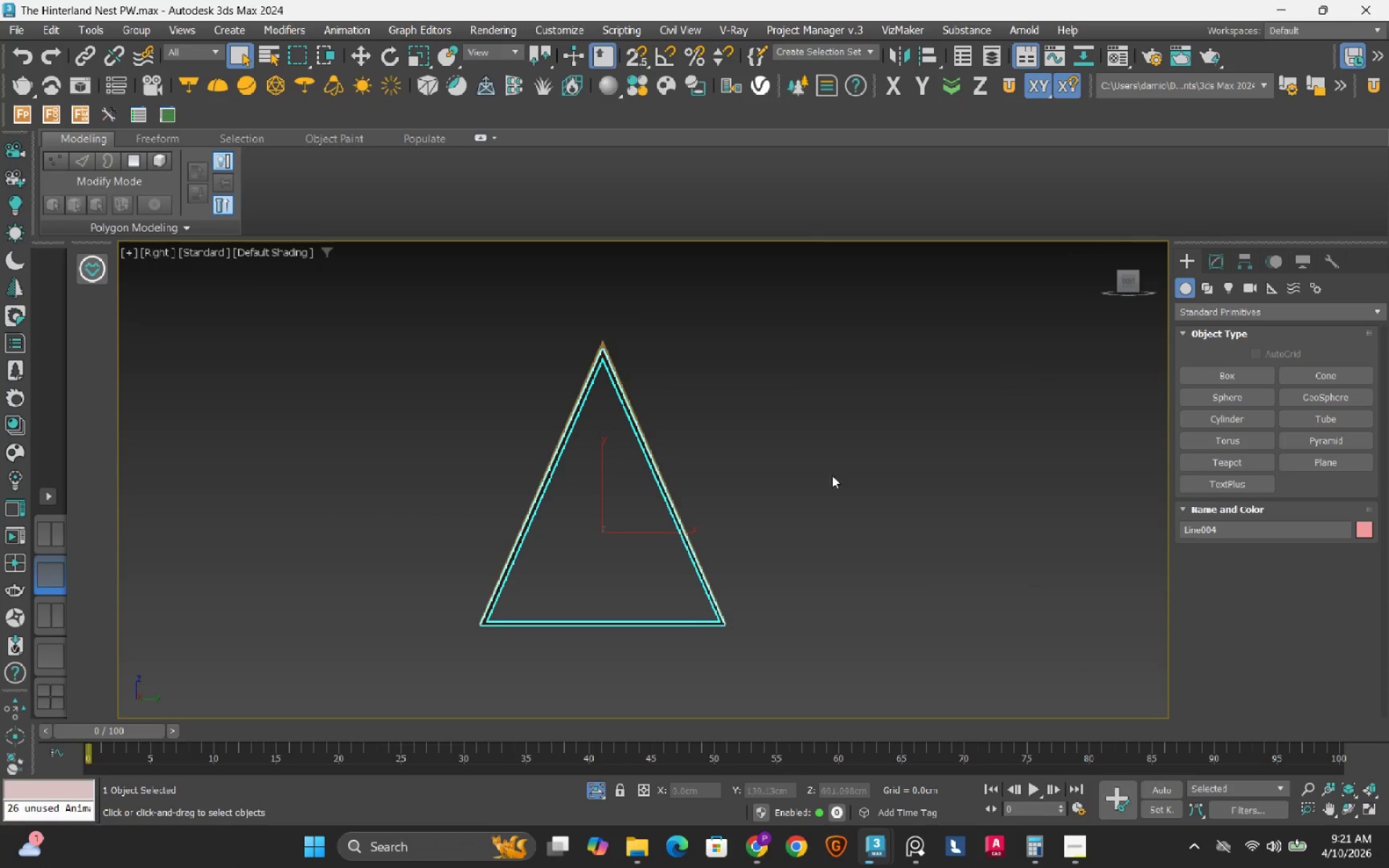 
left_click([1206, 289])
 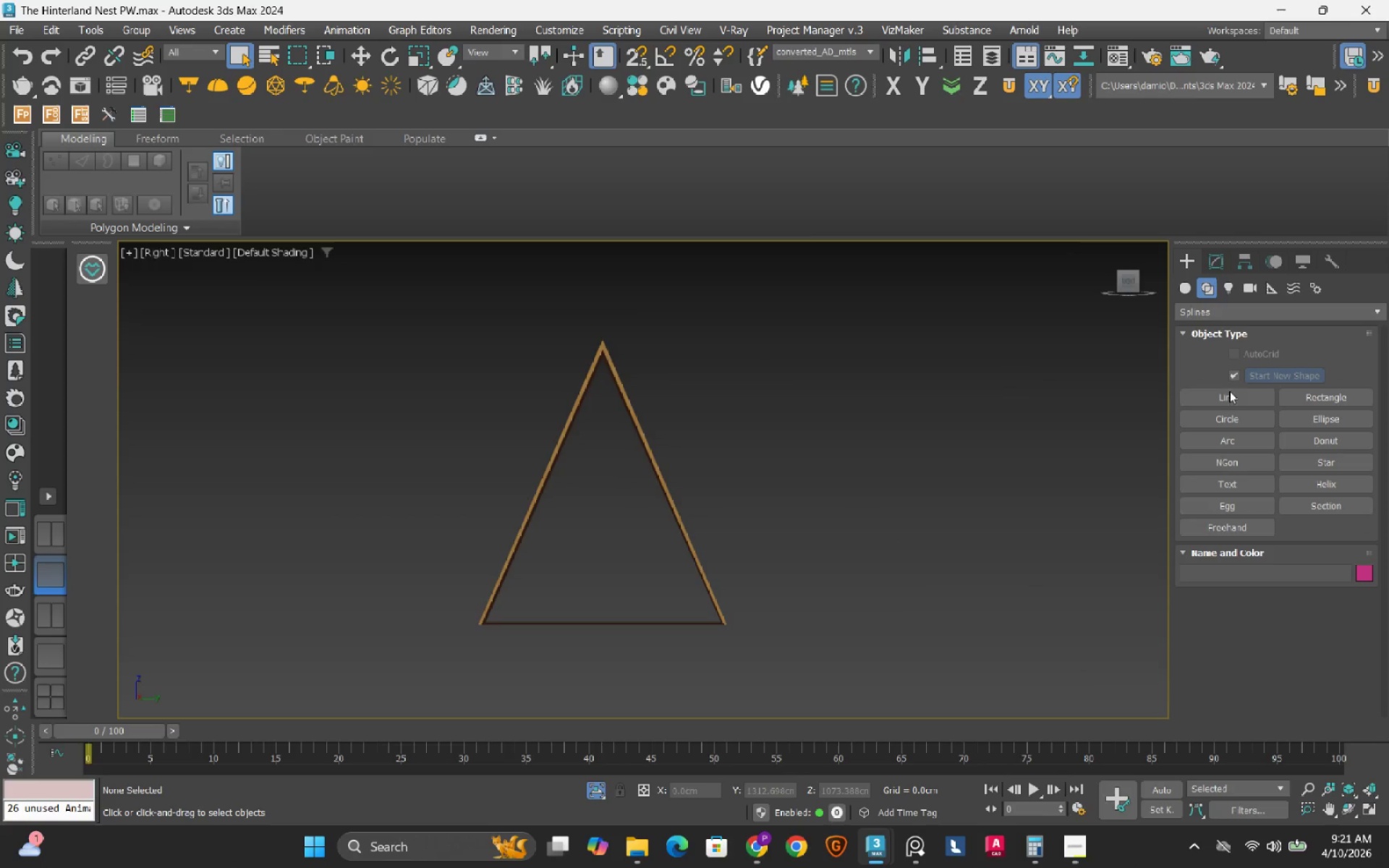 
left_click([1227, 404])
 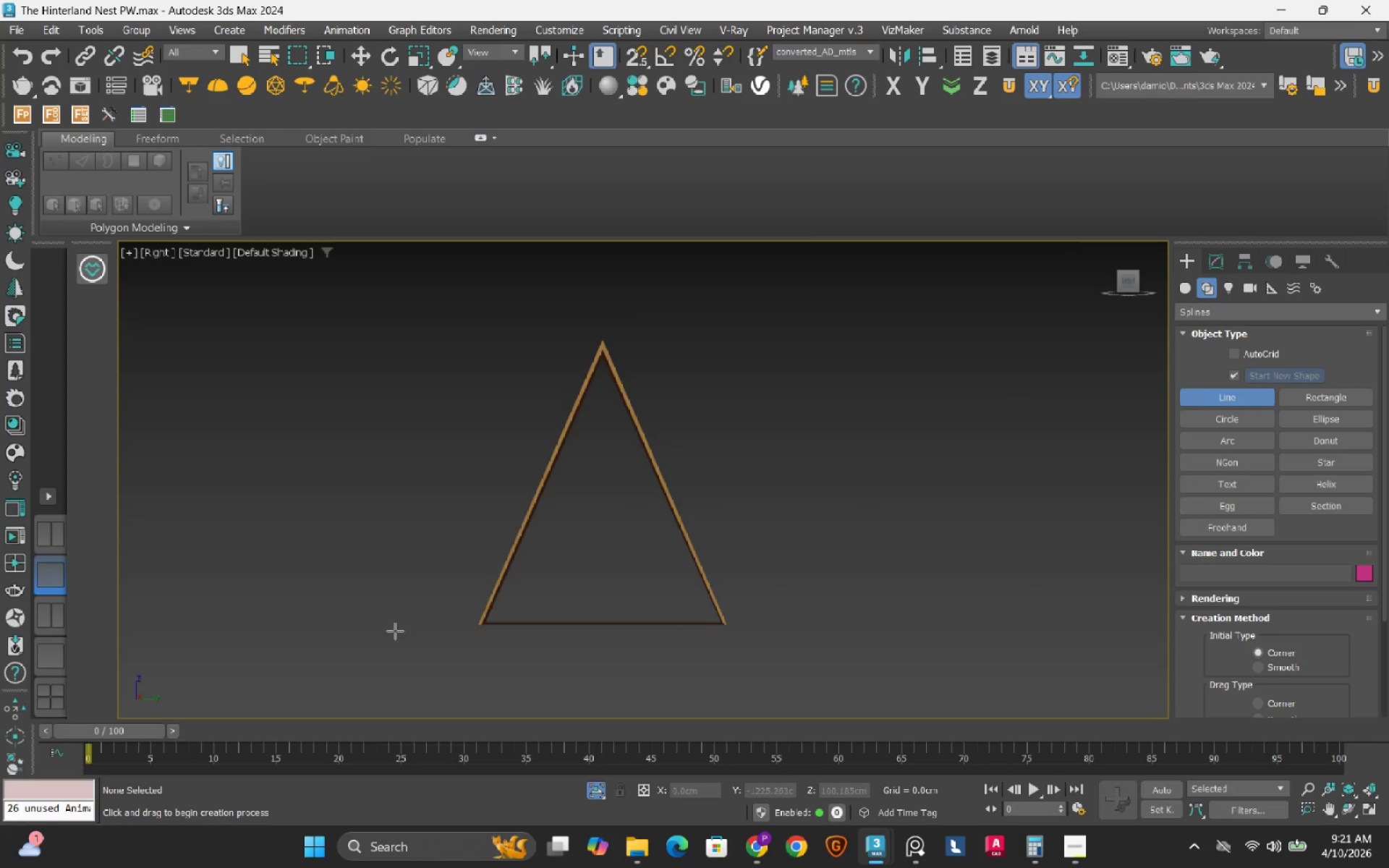 
key(S)
 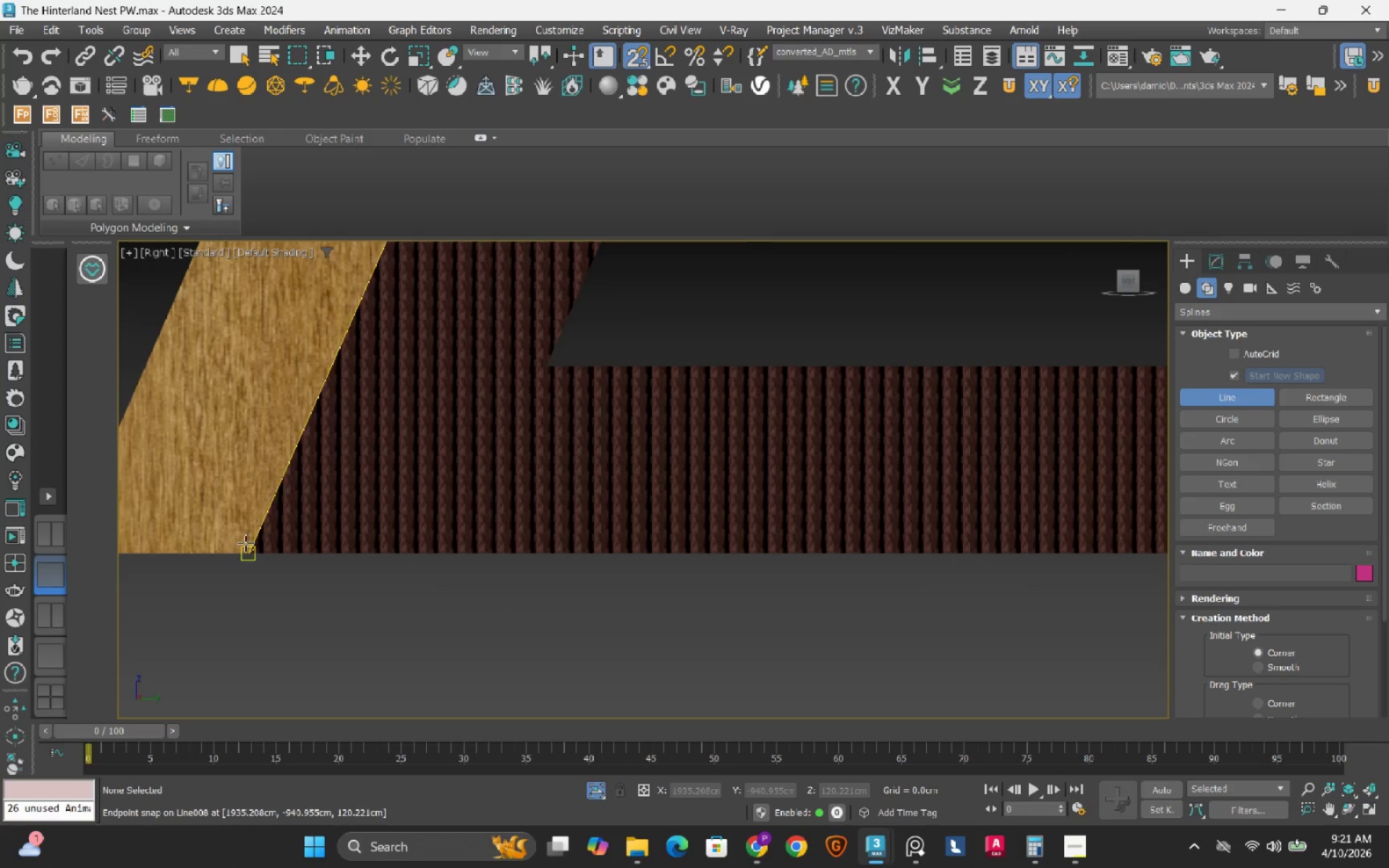 
scroll: coordinate [403, 544], scroll_direction: up, amount: 12.0
 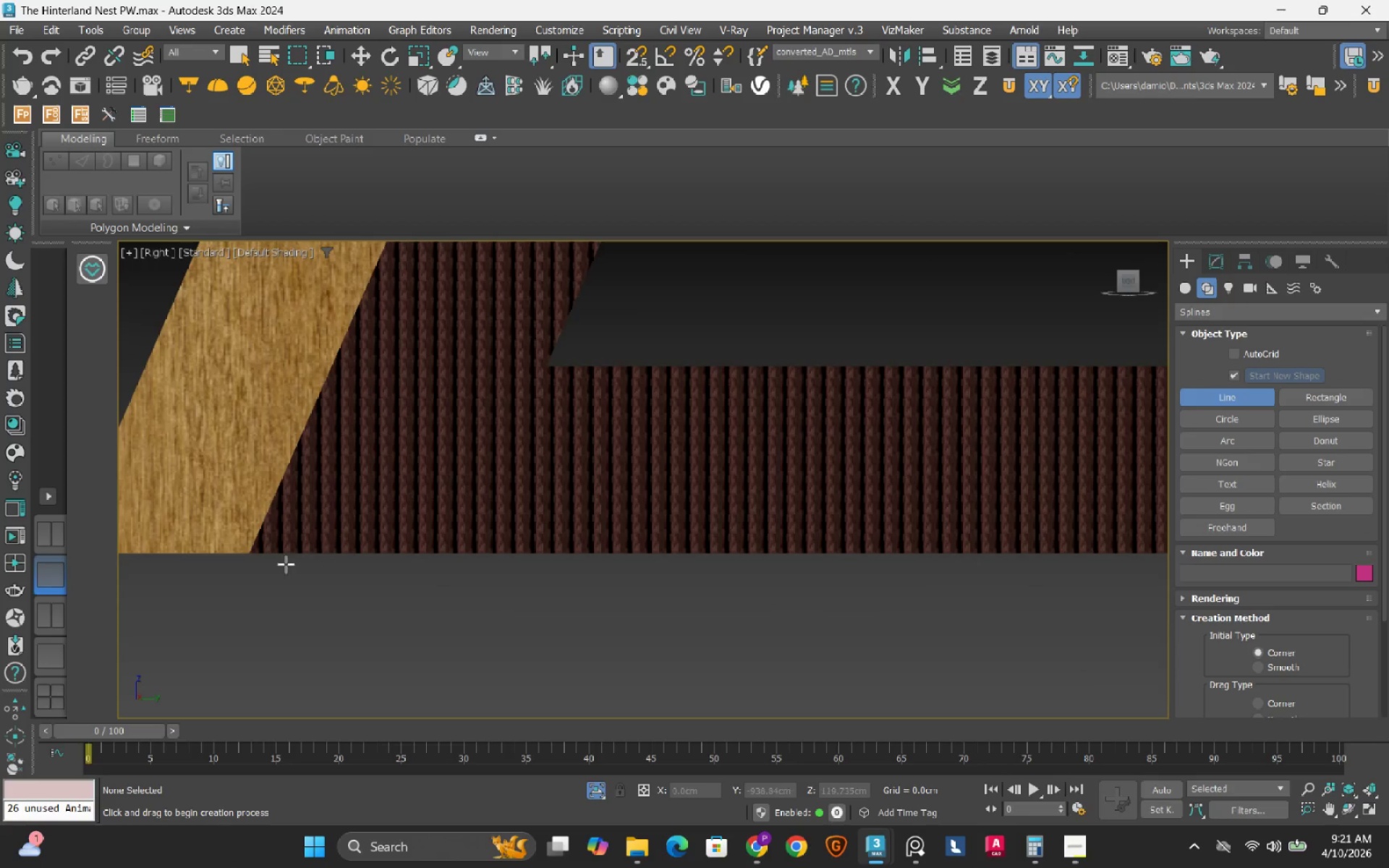 
left_click([245, 543])
 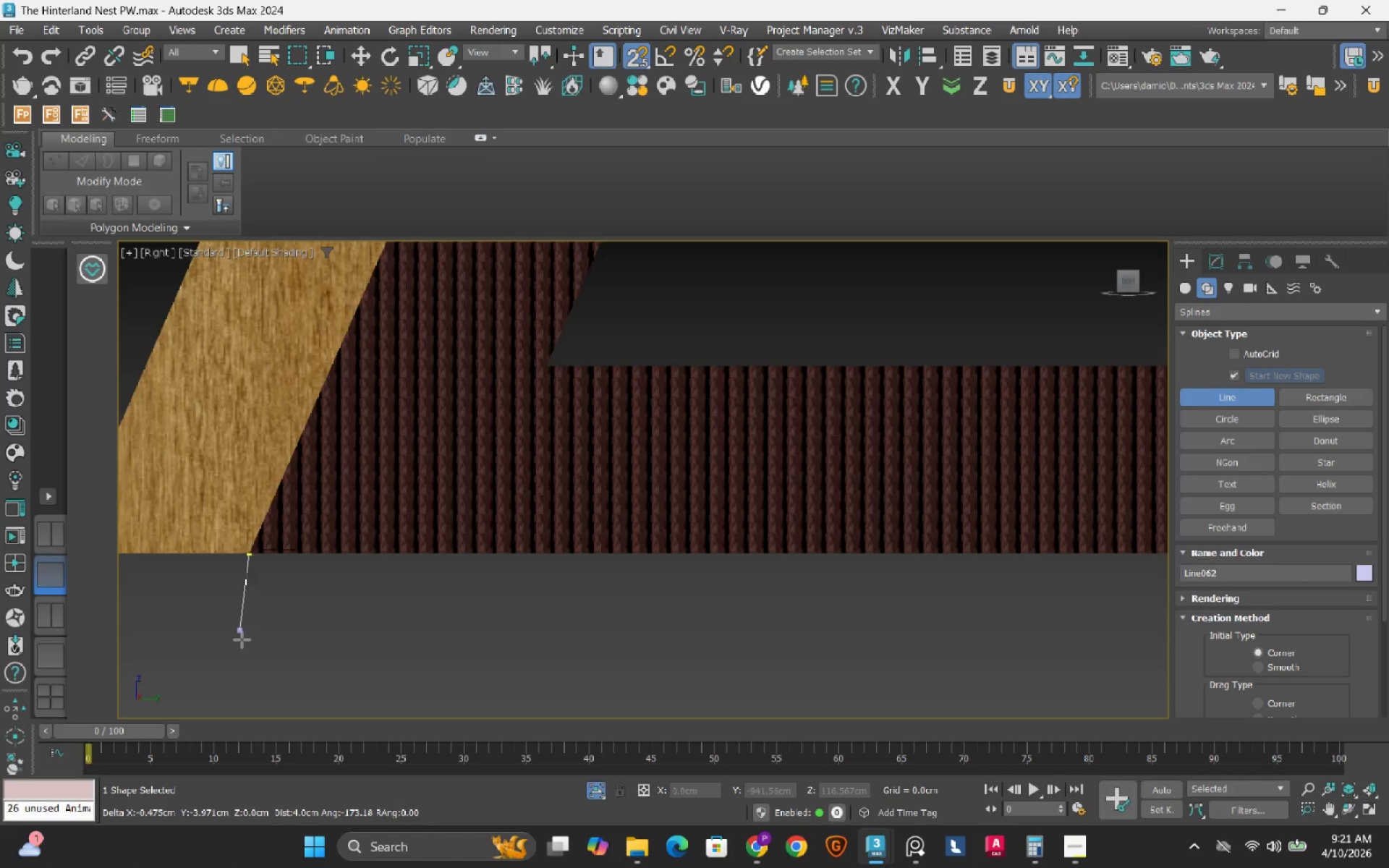 
scroll: coordinate [250, 658], scroll_direction: down, amount: 12.0
 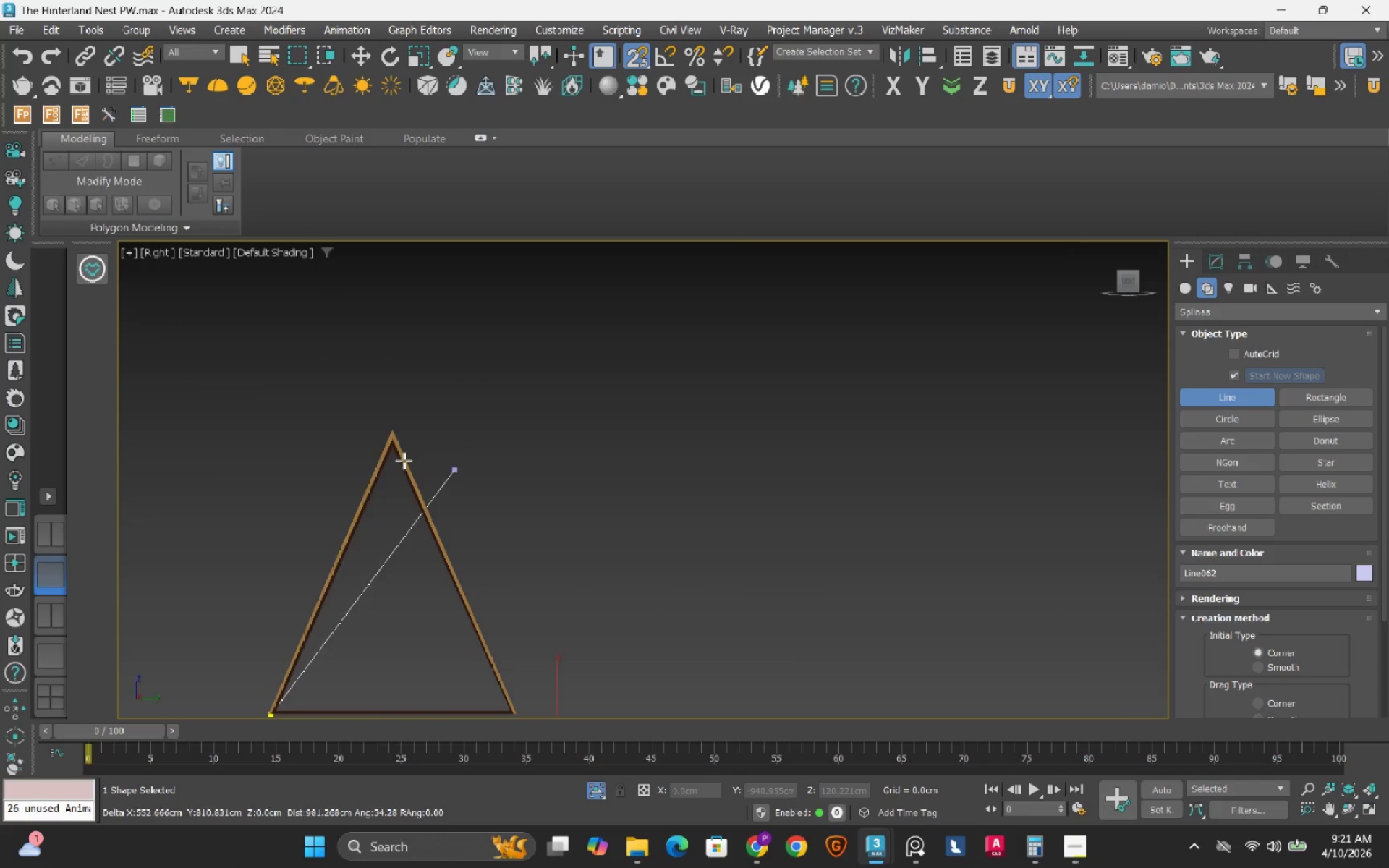 
scroll: coordinate [409, 367], scroll_direction: up, amount: 10.0
 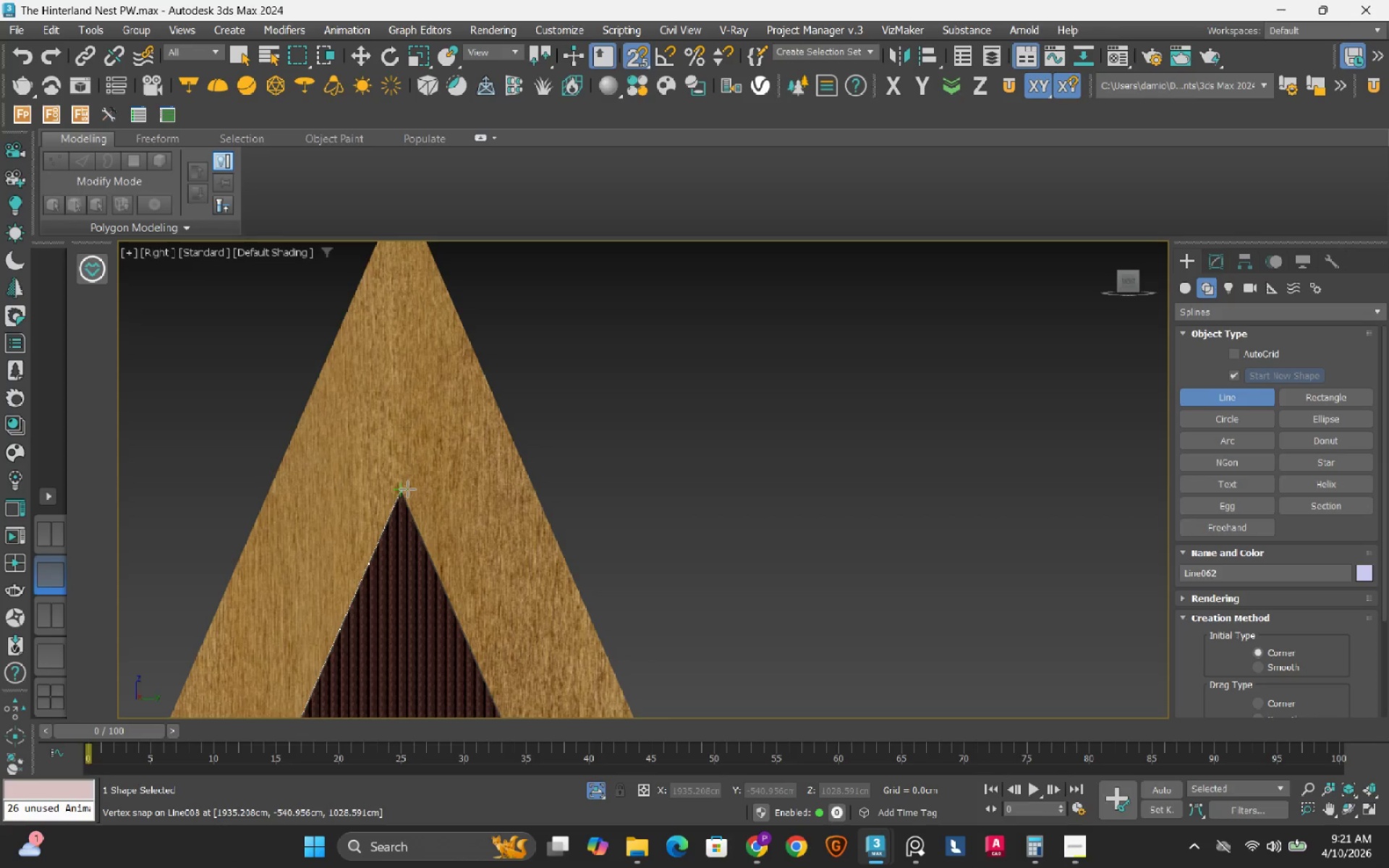 
left_click([407, 489])
 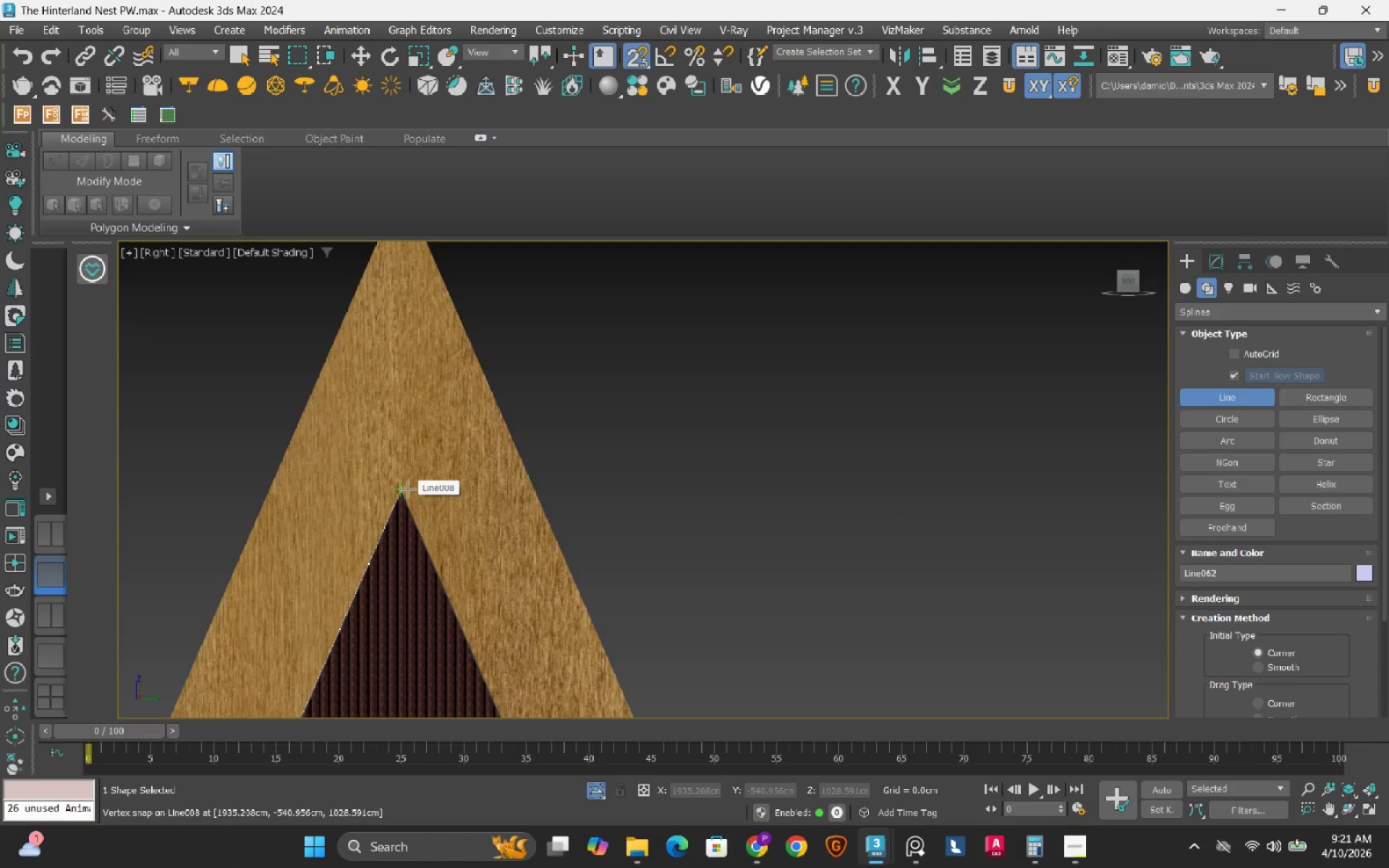 
scroll: coordinate [415, 498], scroll_direction: down, amount: 11.0
 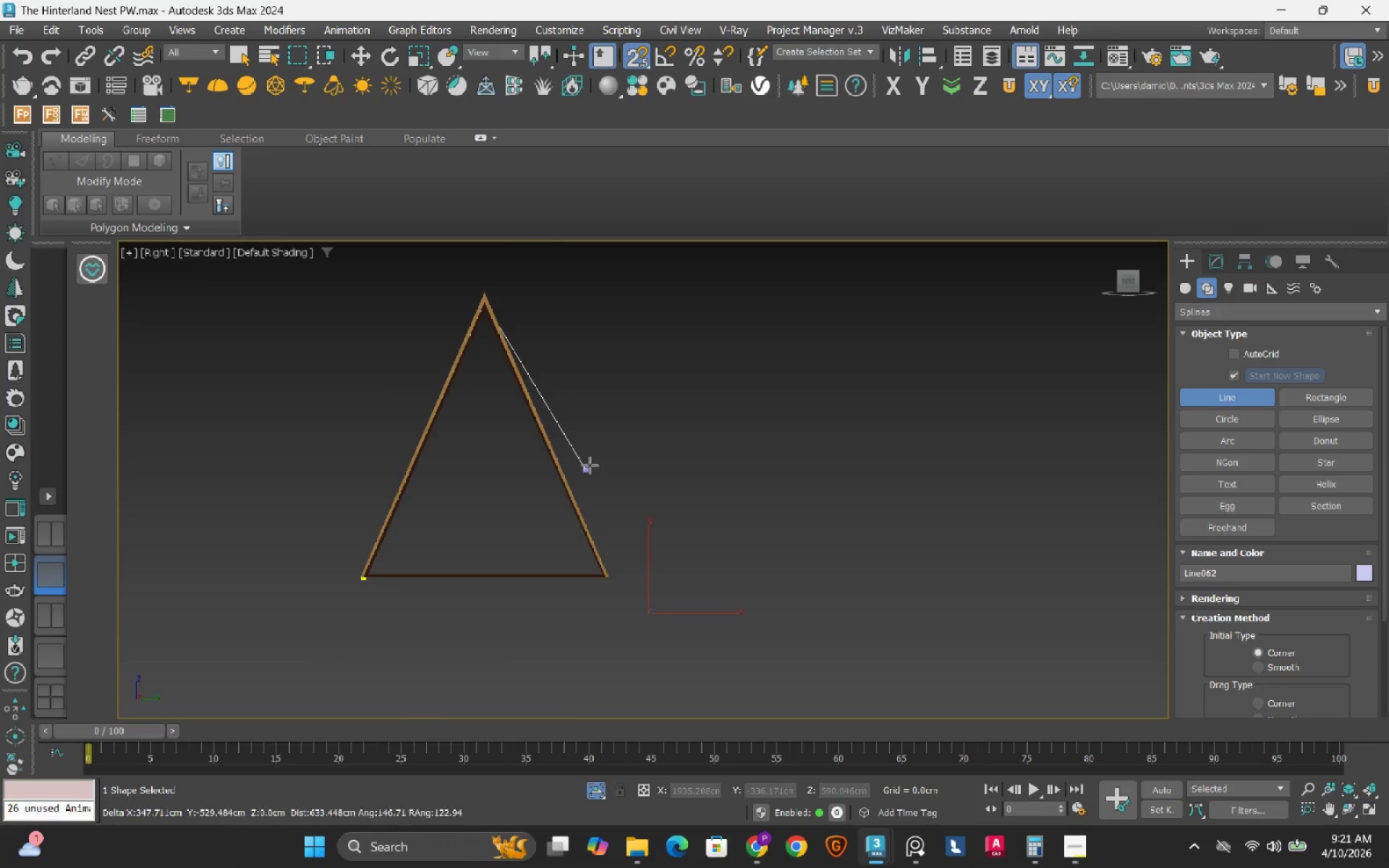 
scroll: coordinate [606, 574], scroll_direction: up, amount: 8.0
 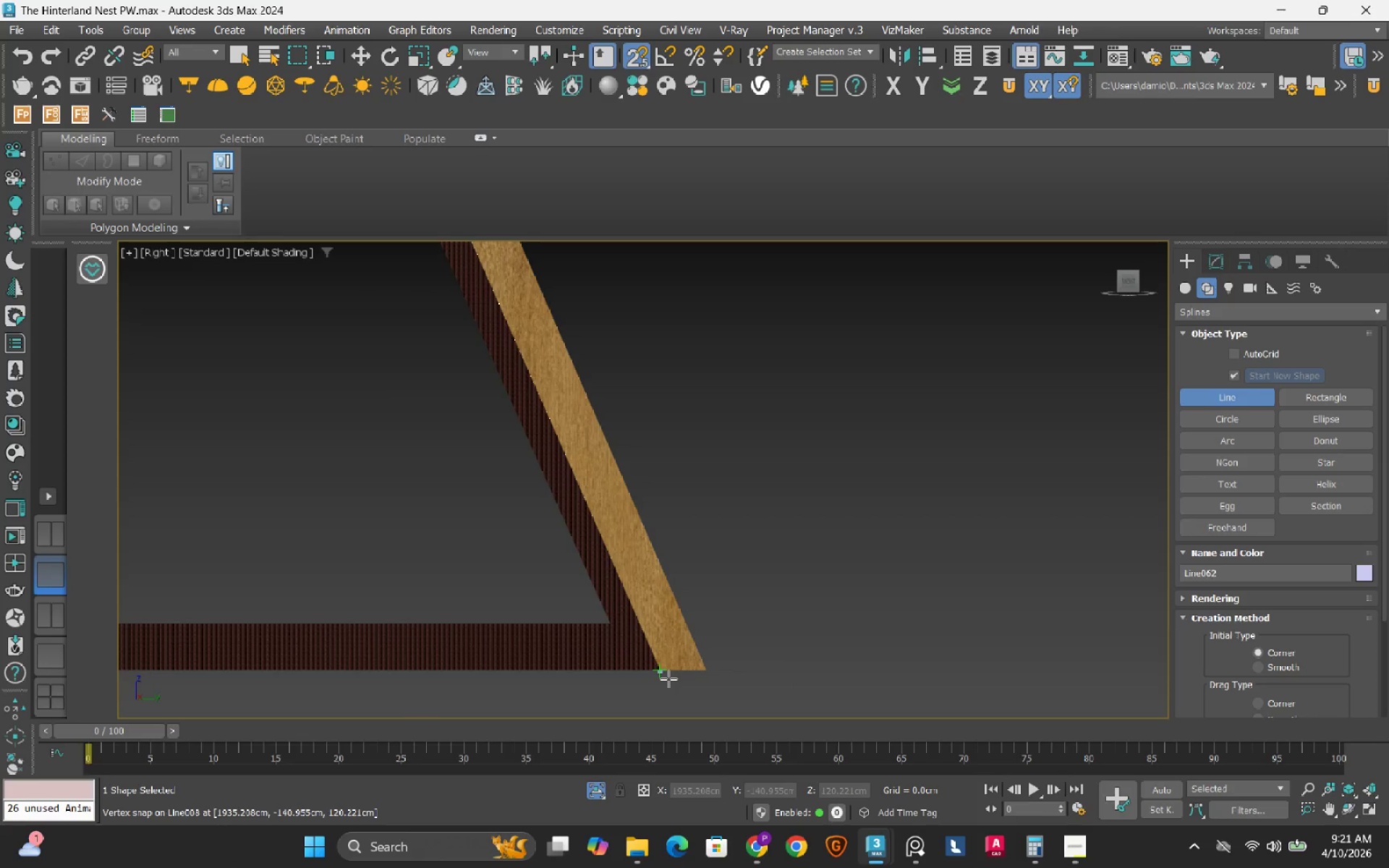 
left_click([668, 678])
 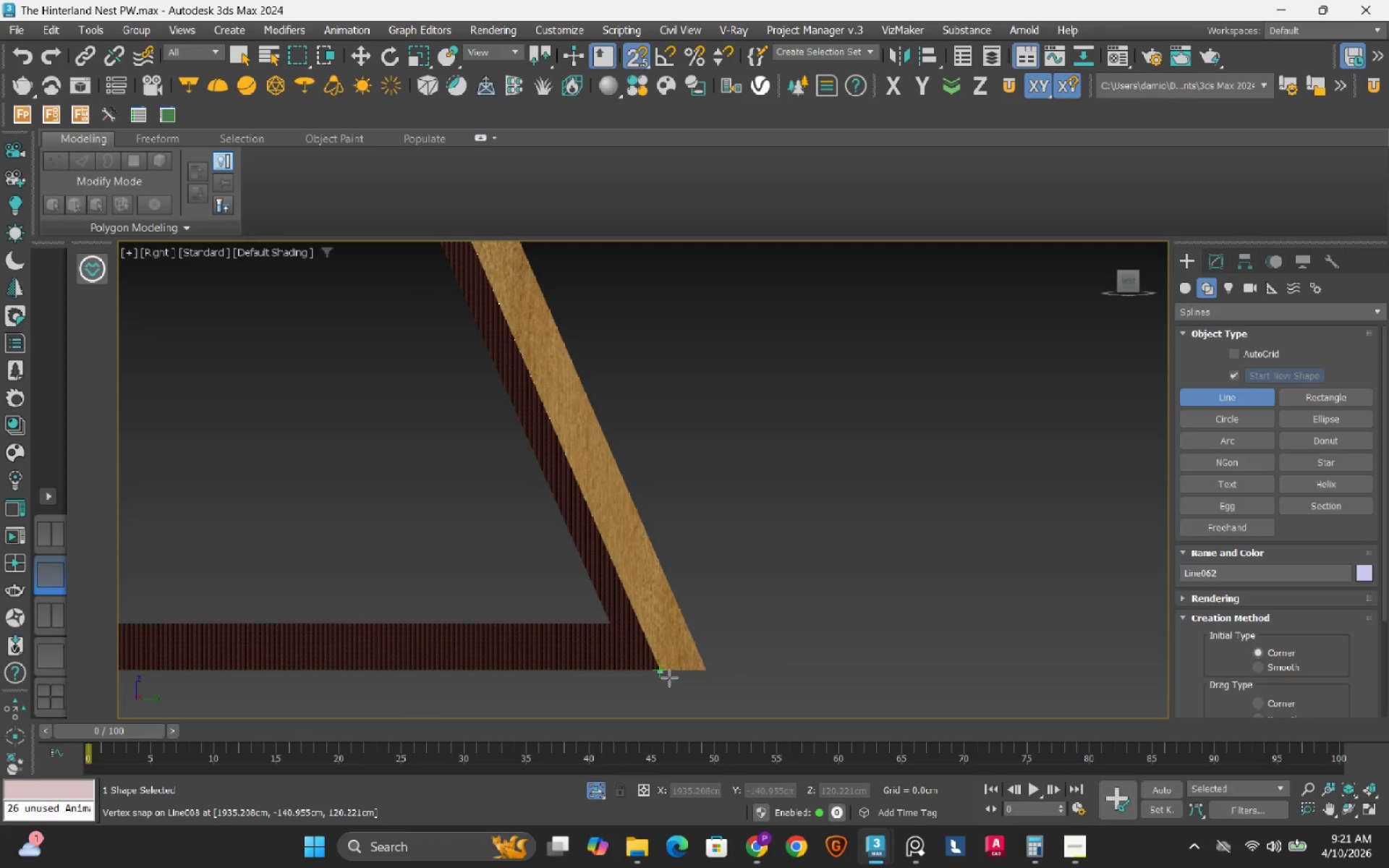 
key(Escape)
 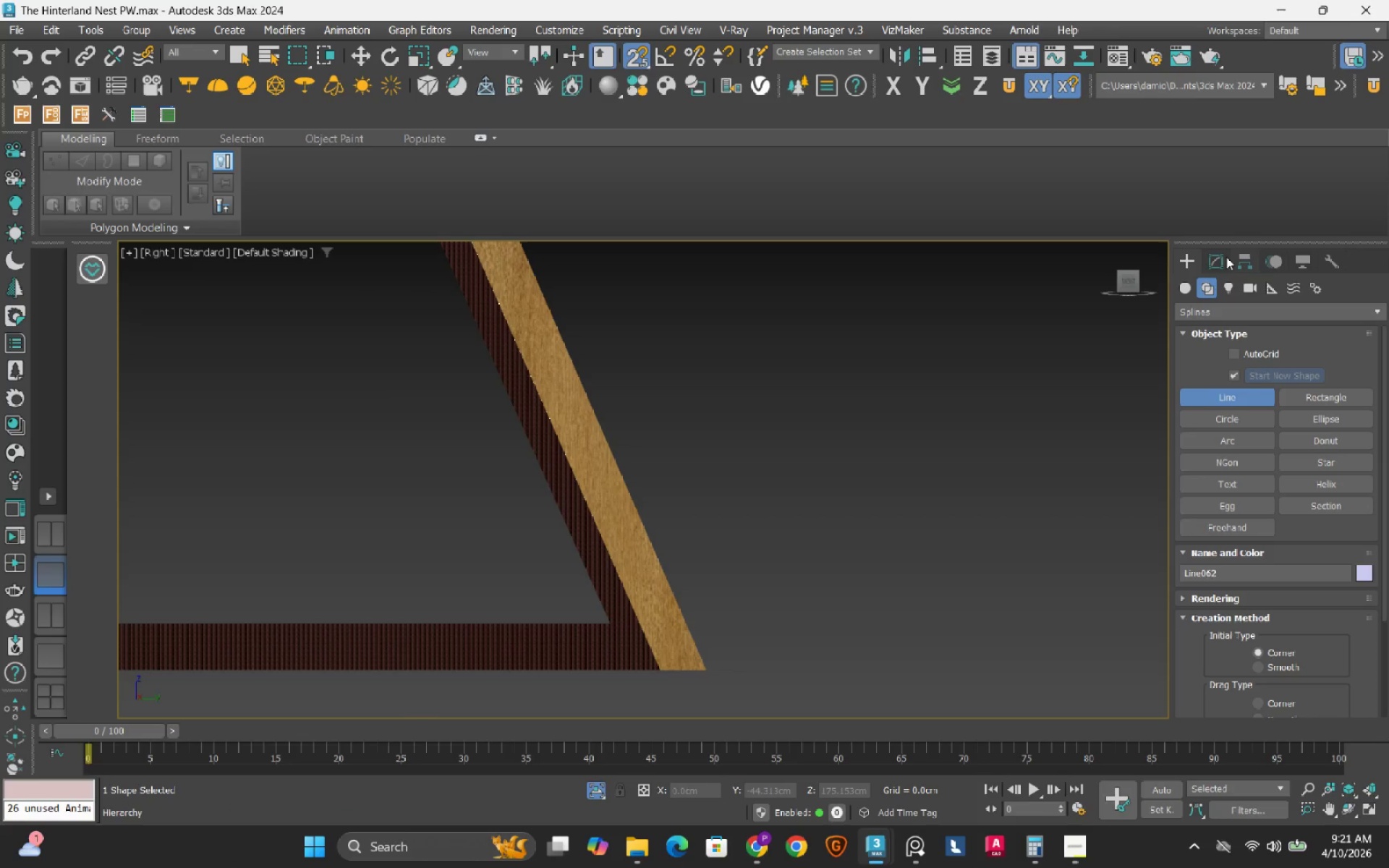 
left_click([1221, 263])
 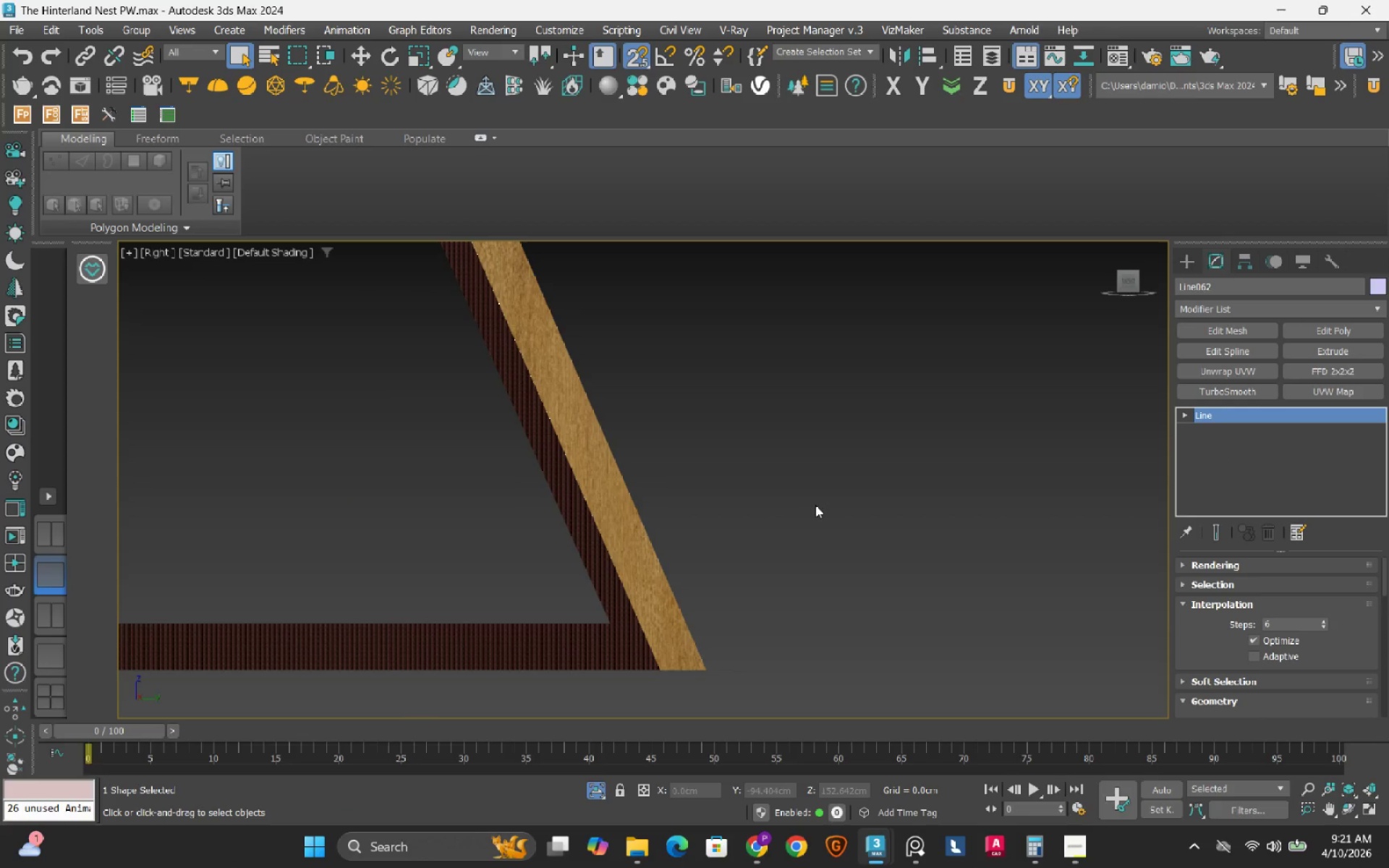 
key(3)
 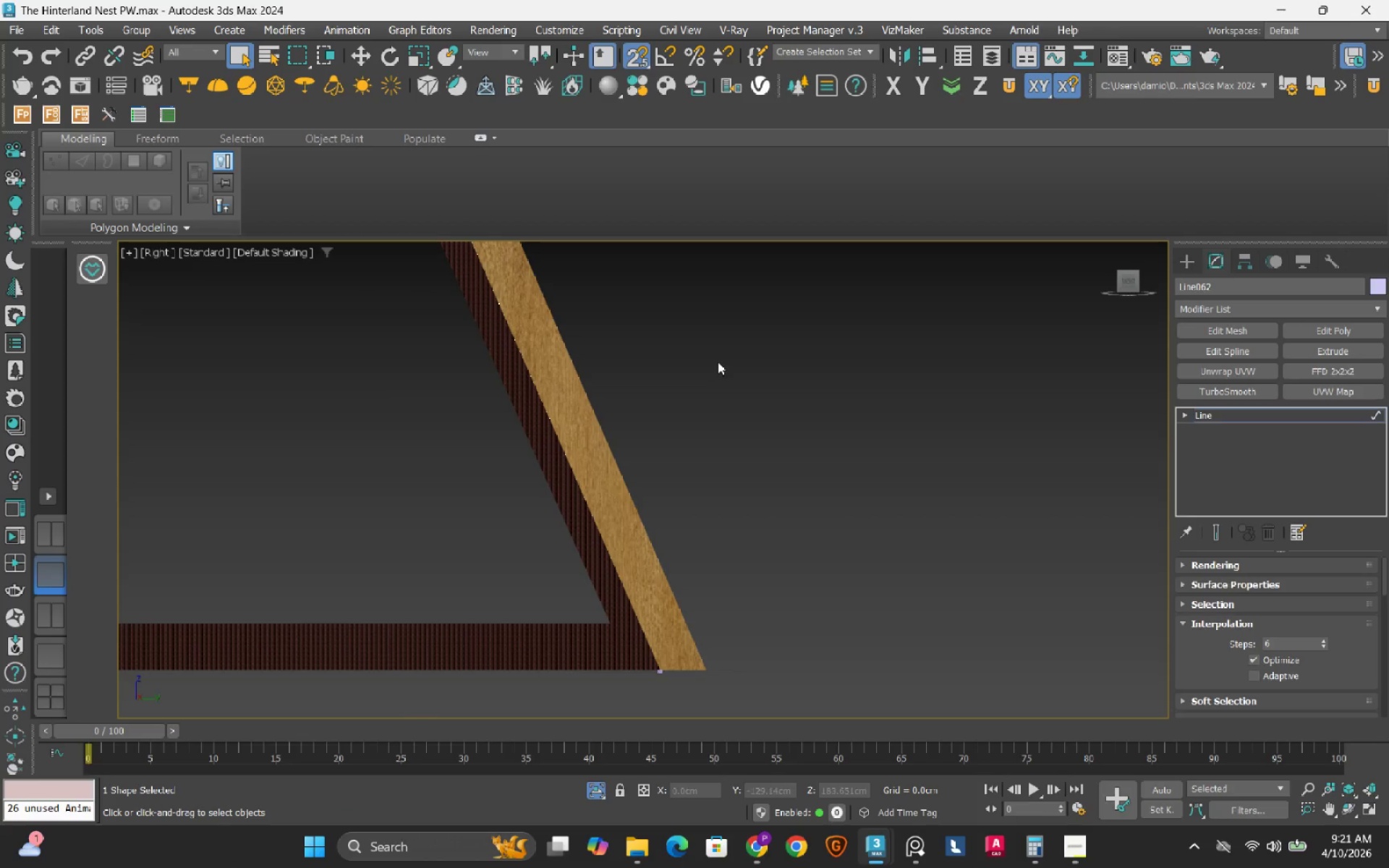 
left_click_drag(start_coordinate=[718, 362], to_coordinate=[341, 595])
 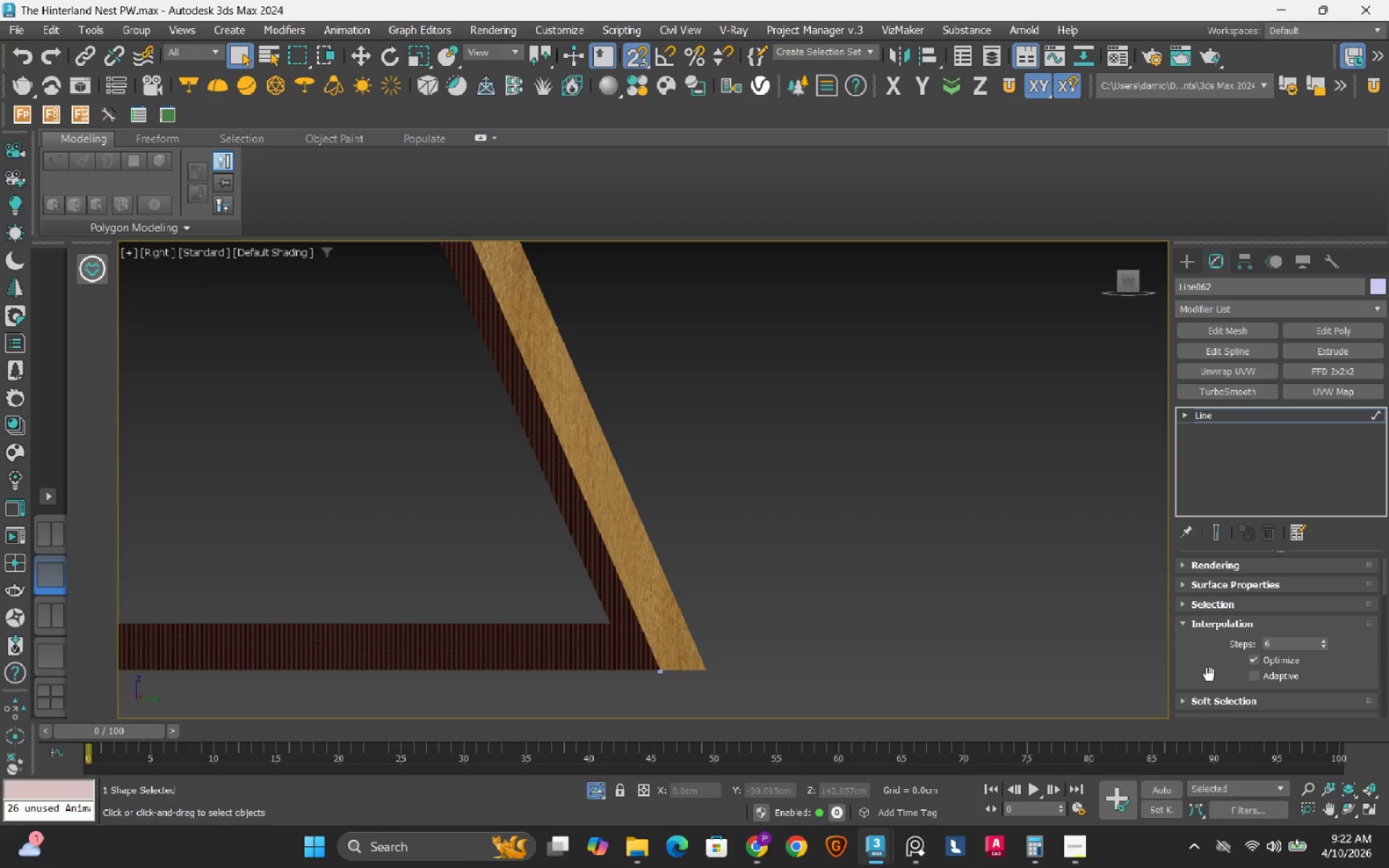 
scroll: coordinate [1196, 687], scroll_direction: down, amount: 6.0
 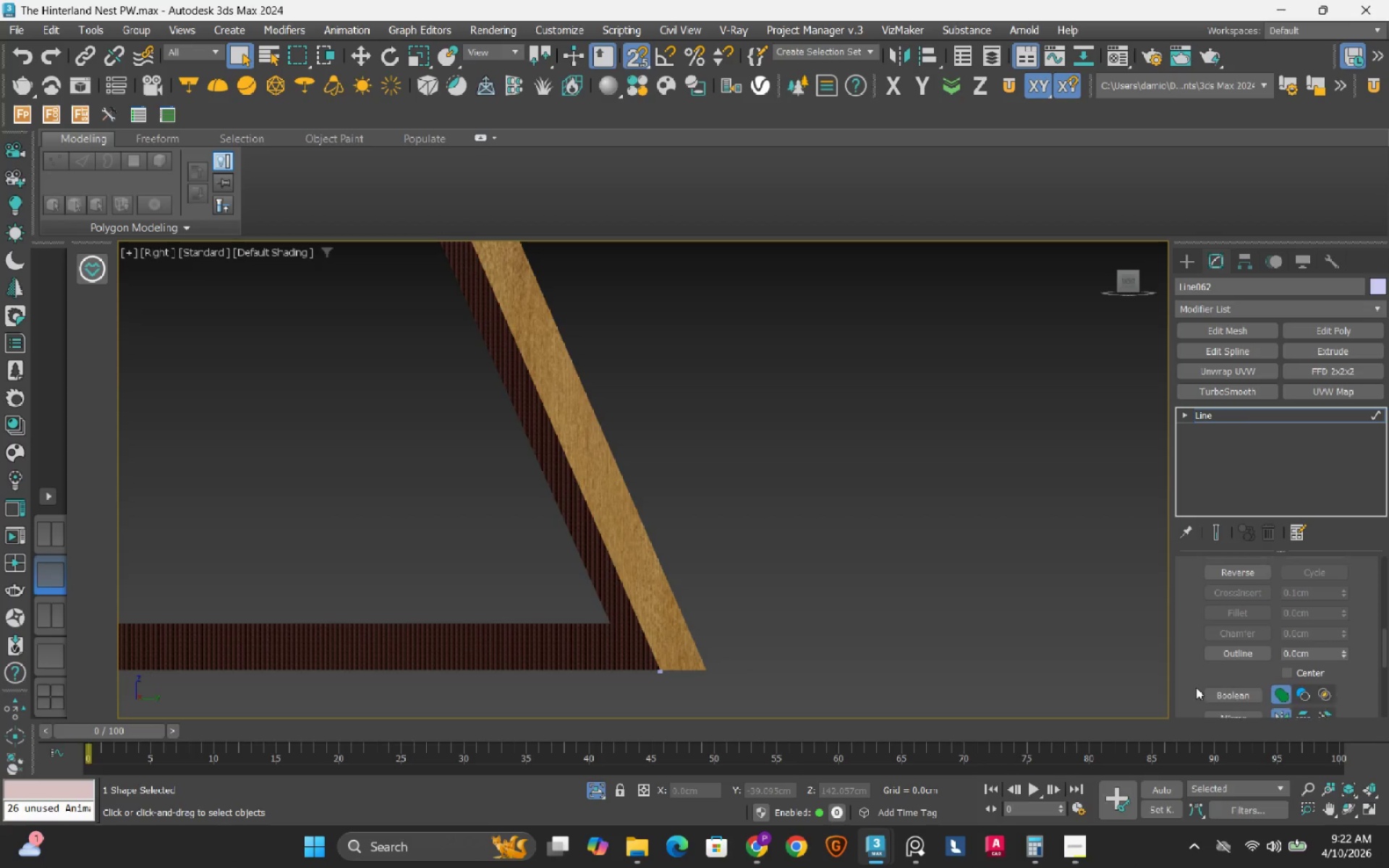 
double_click([1319, 634])
 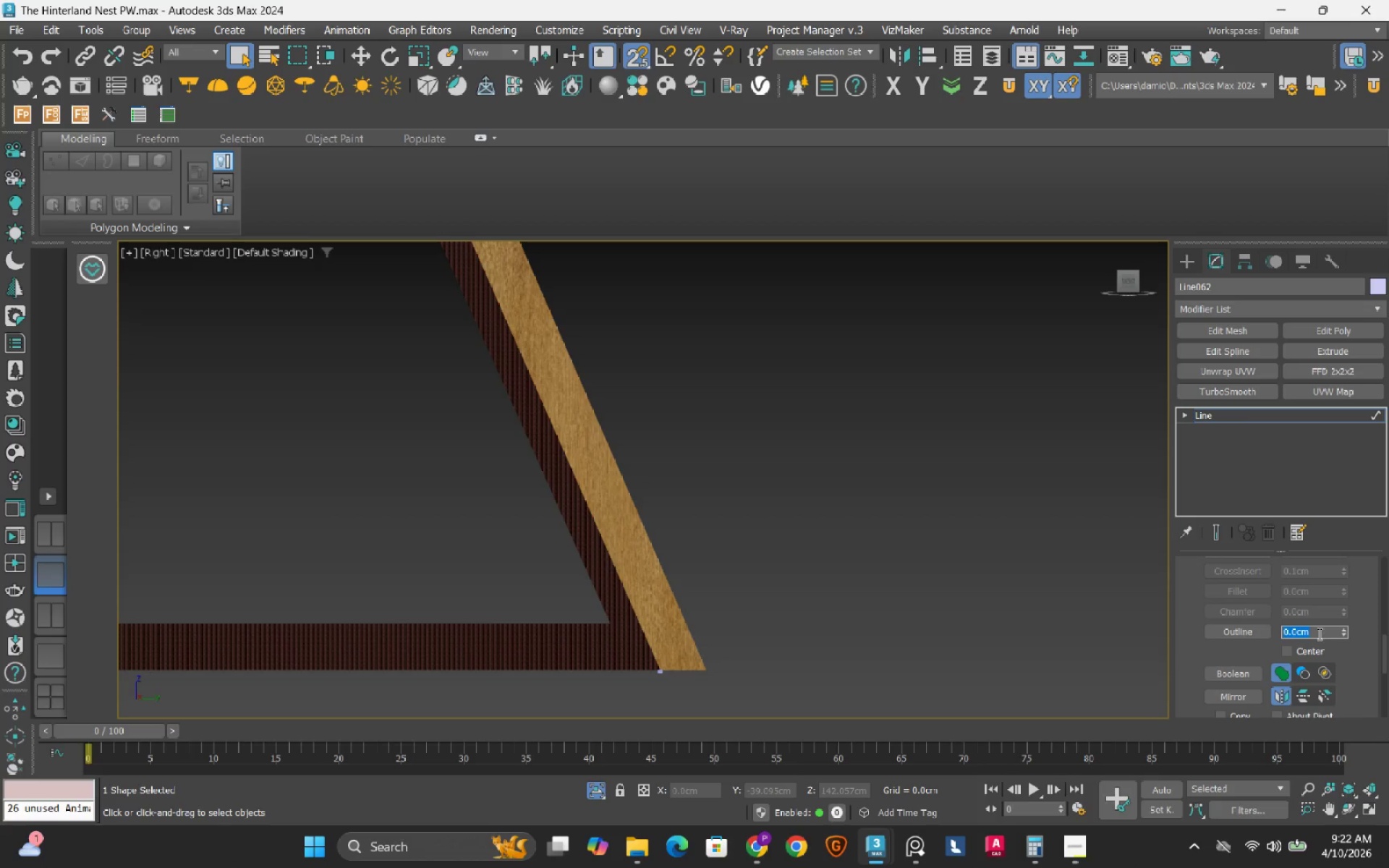 
key(Numpad3)
 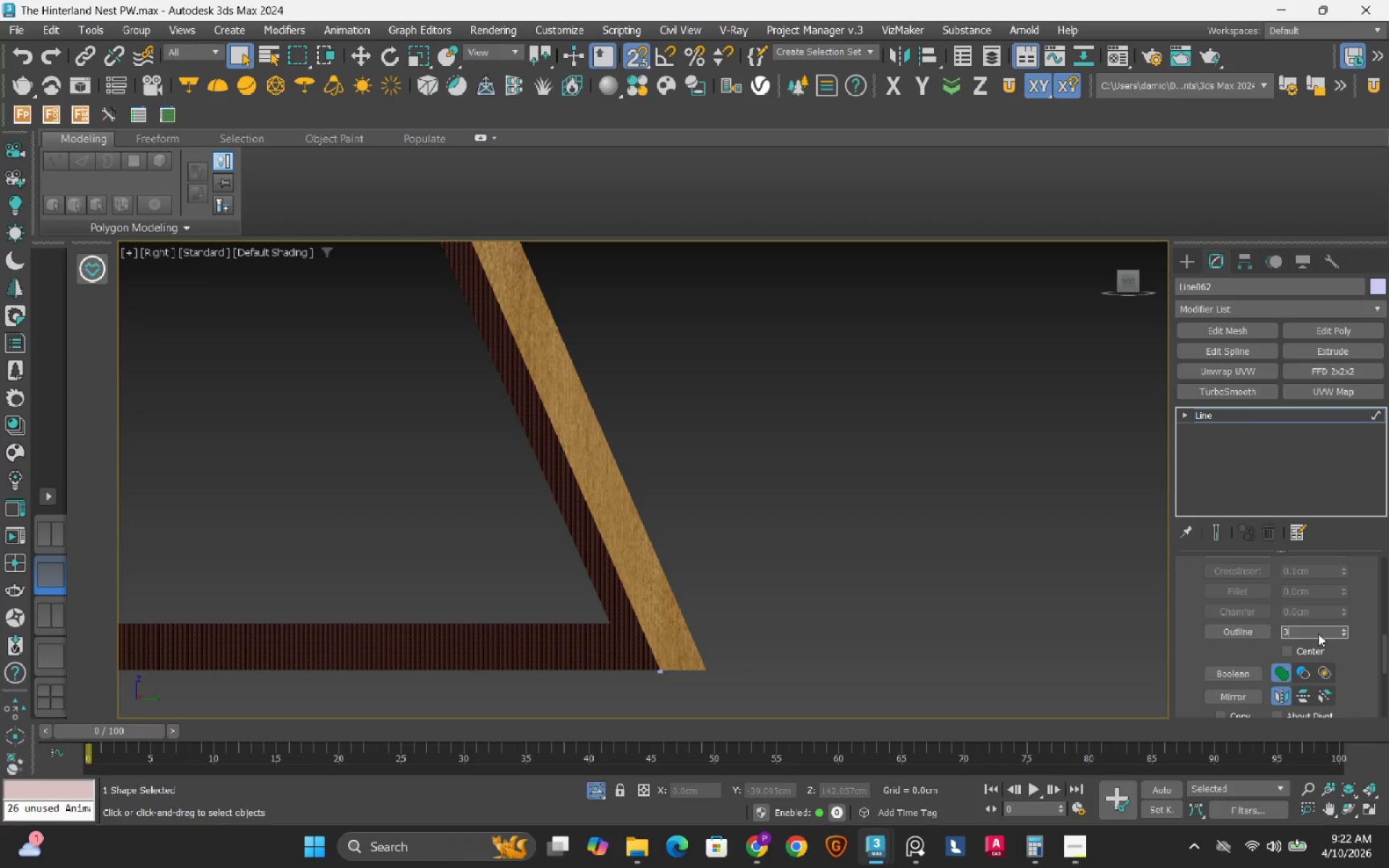 
key(NumpadEnter)
 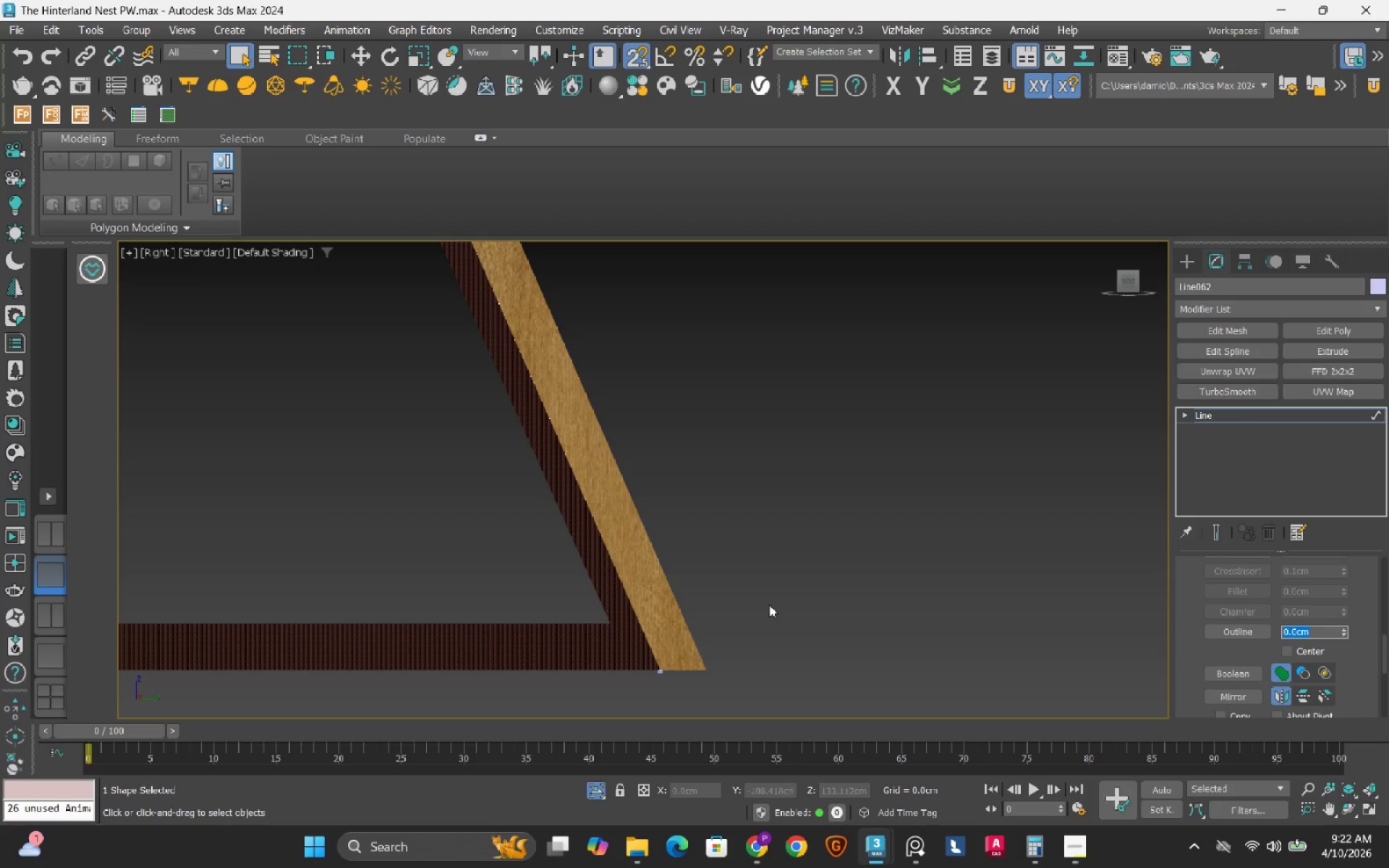 
key(F3)
 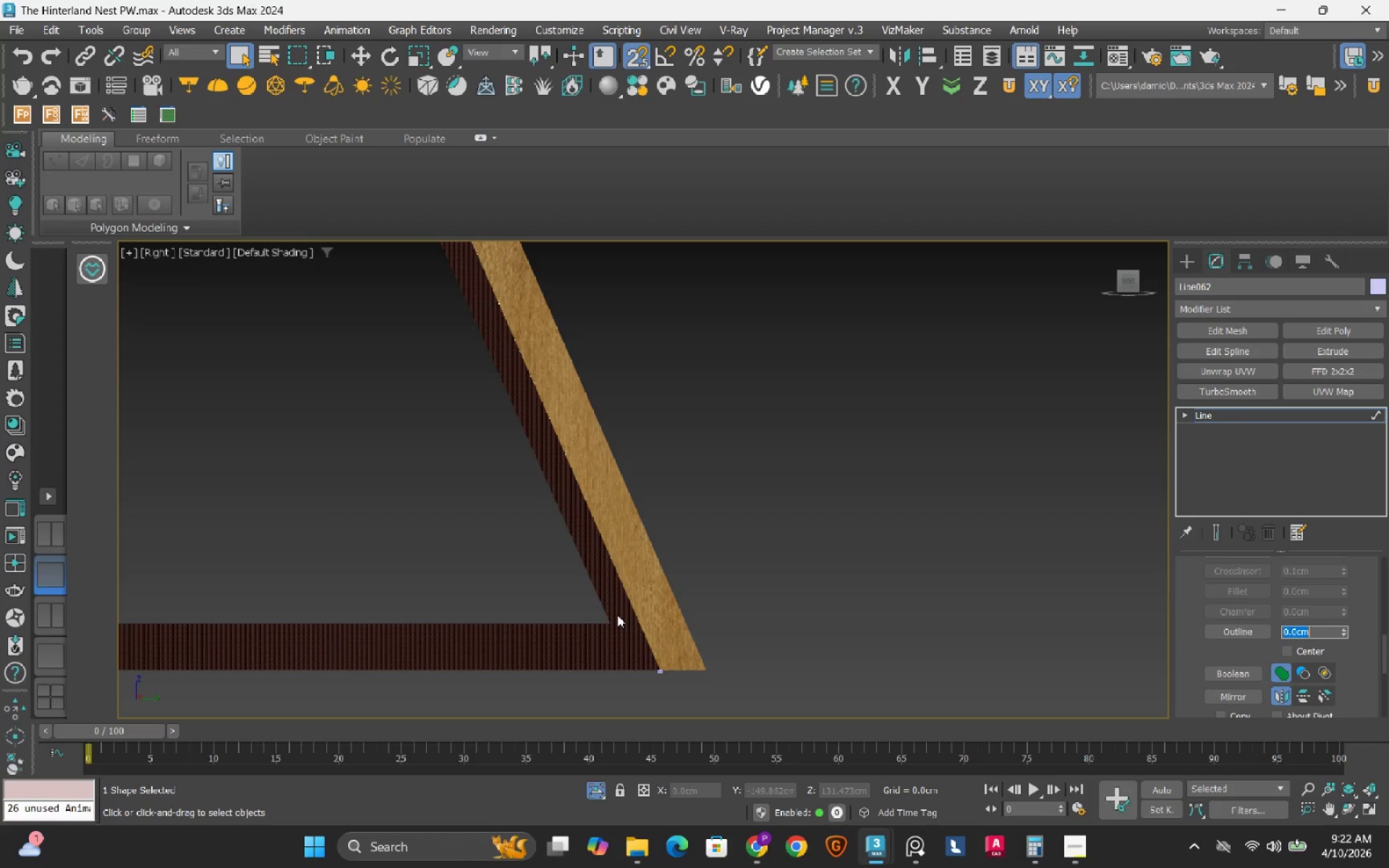 
scroll: coordinate [616, 613], scroll_direction: up, amount: 3.0
 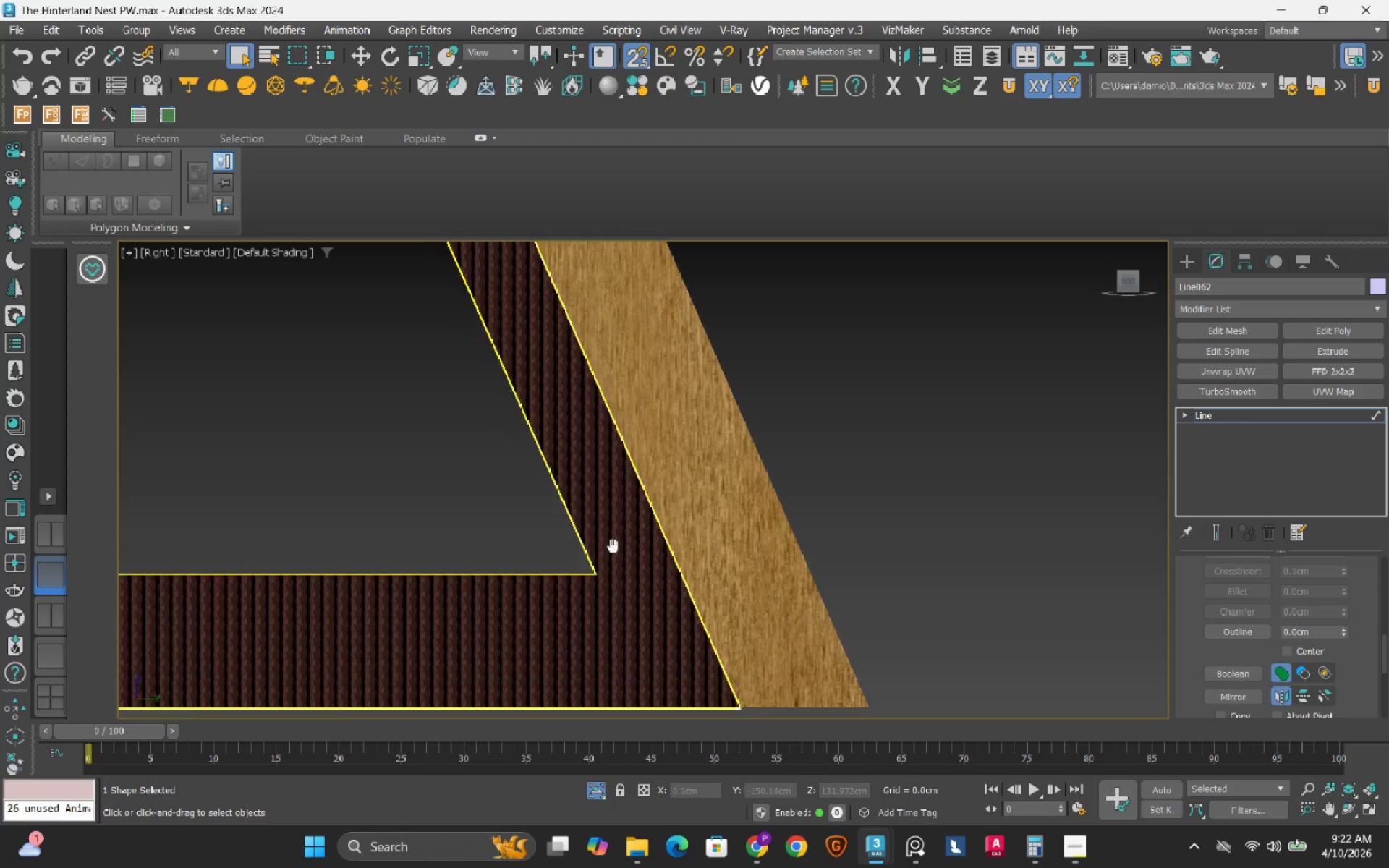 
key(F3)
 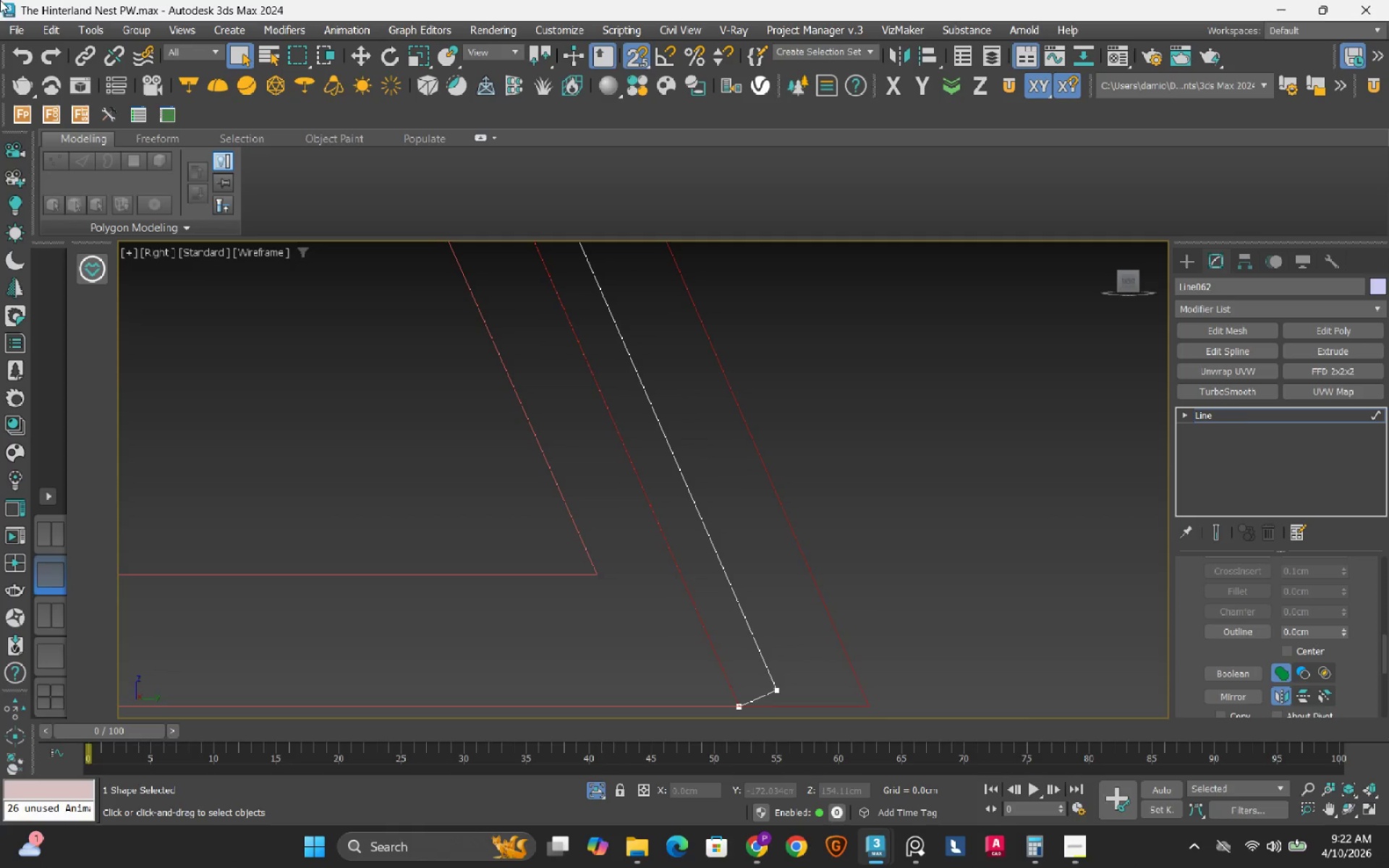 
left_click([31, 65])
 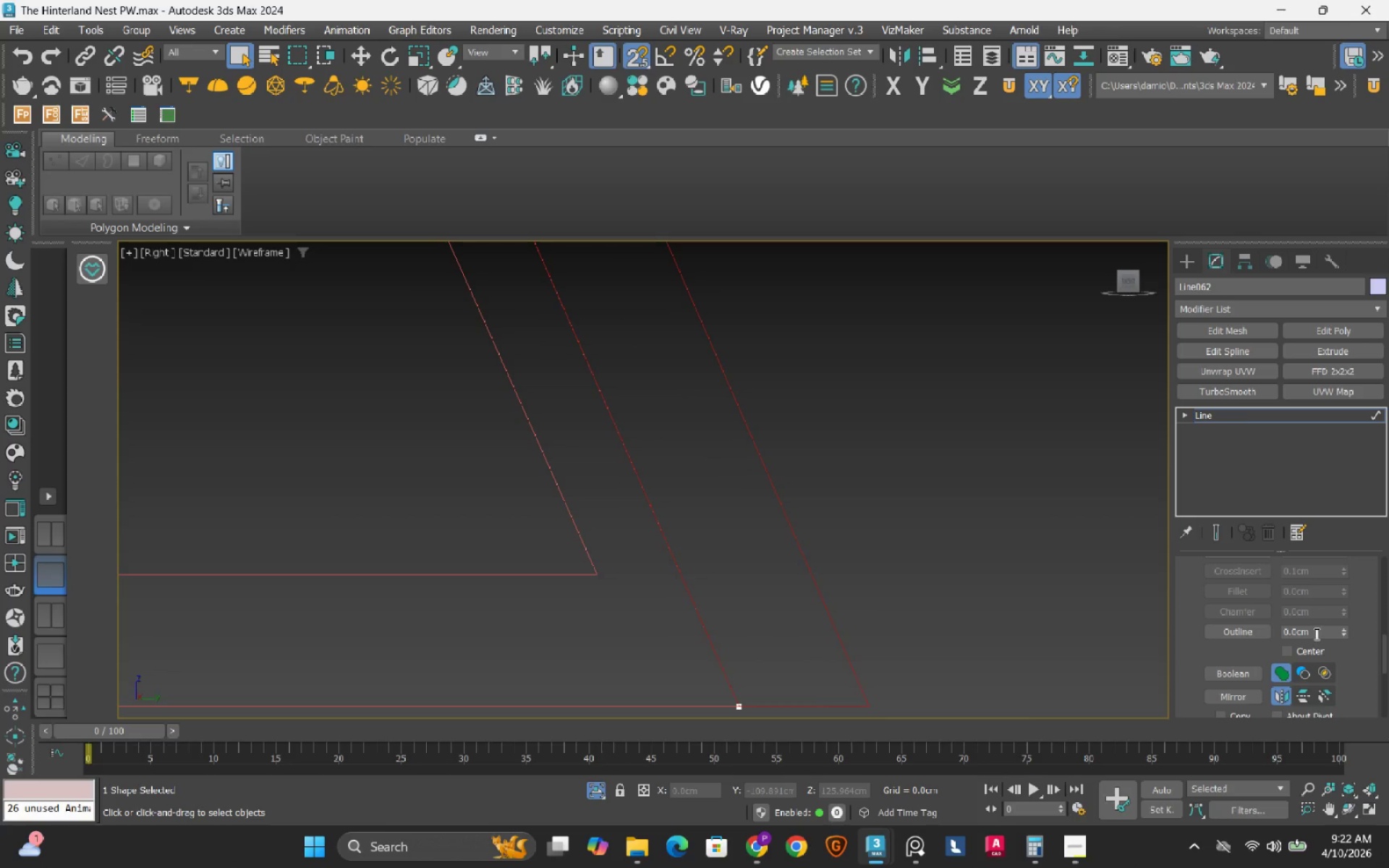 
double_click([1315, 634])
 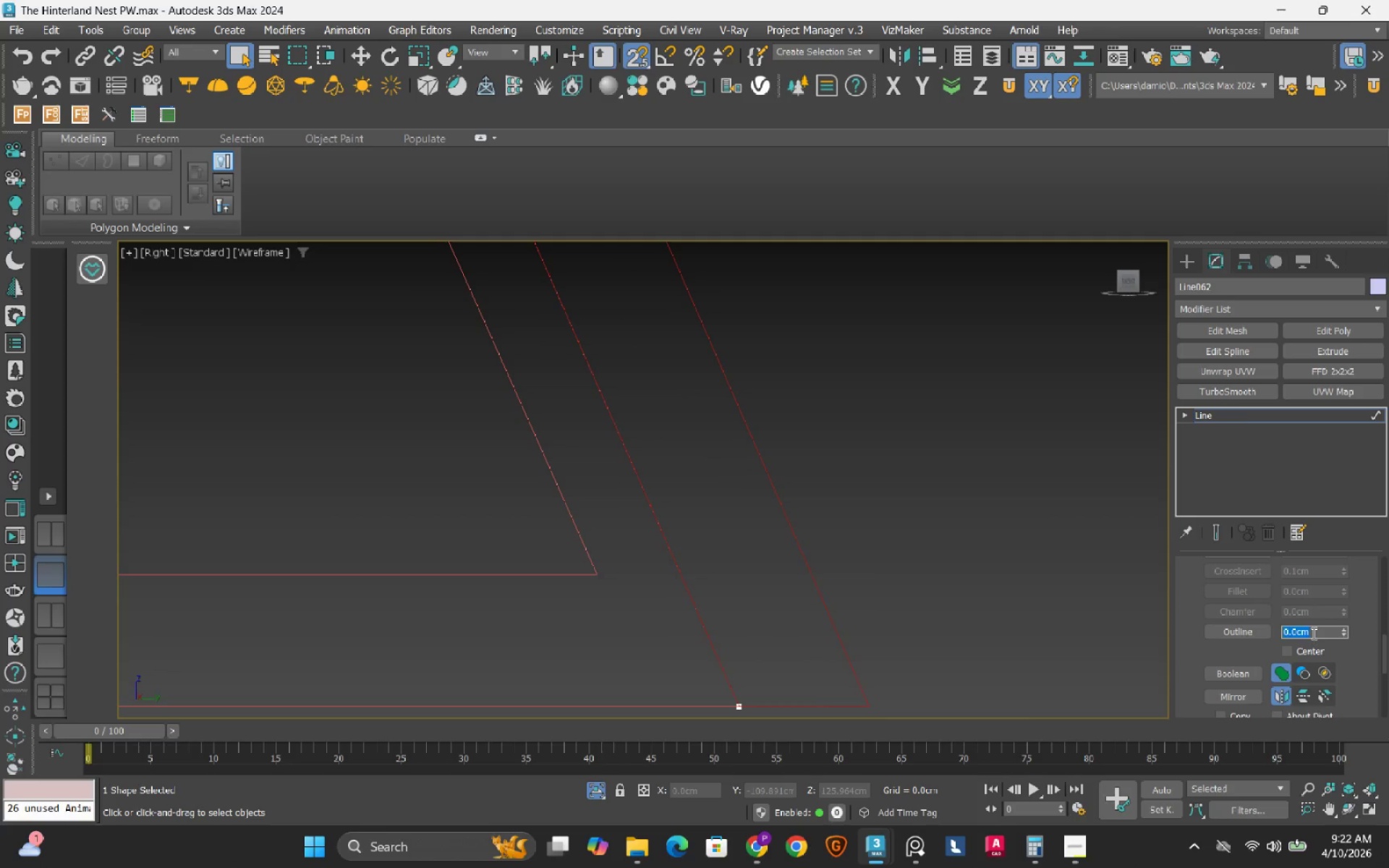 
key(NumpadSubtract)
 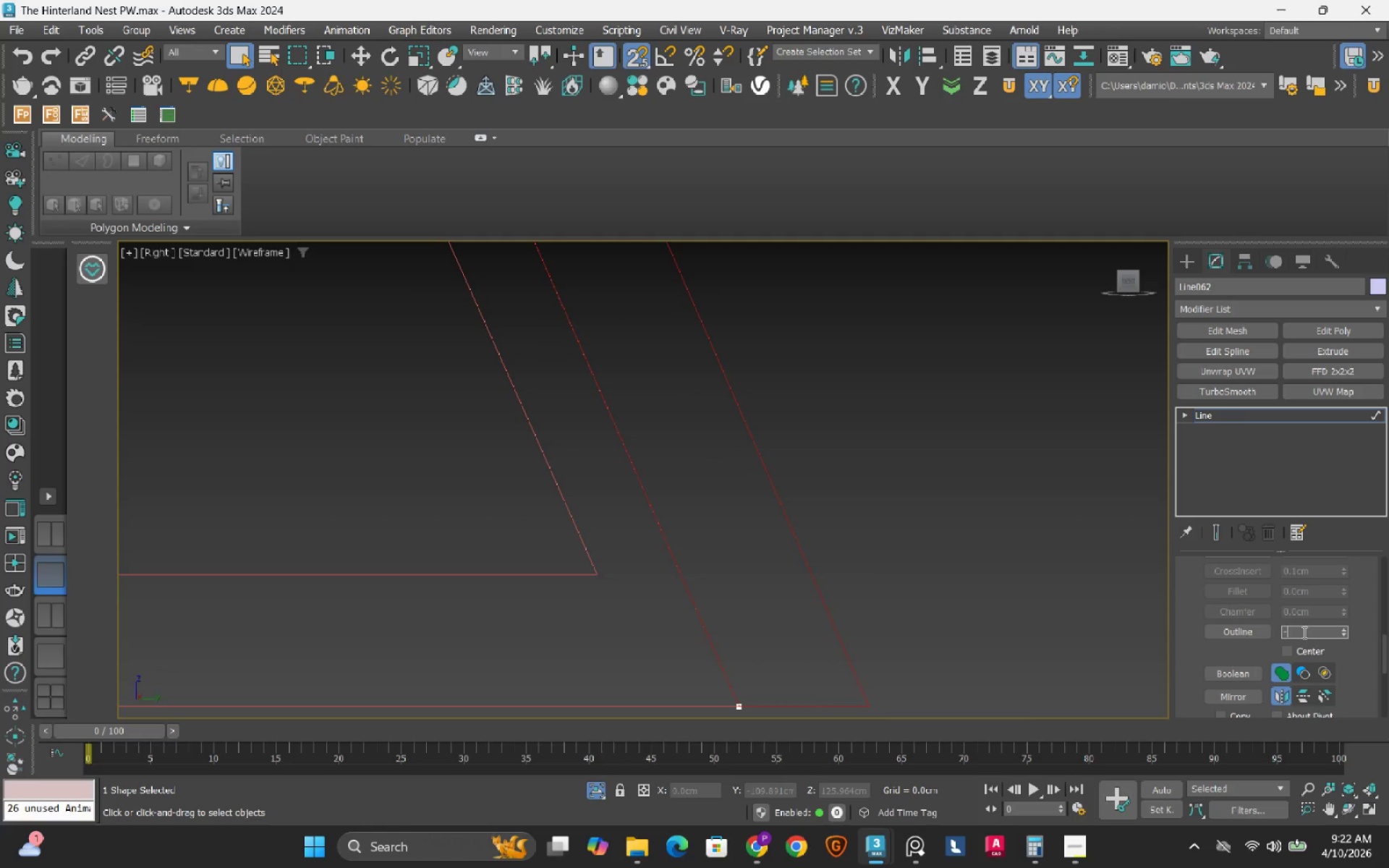 
key(Numpad3)
 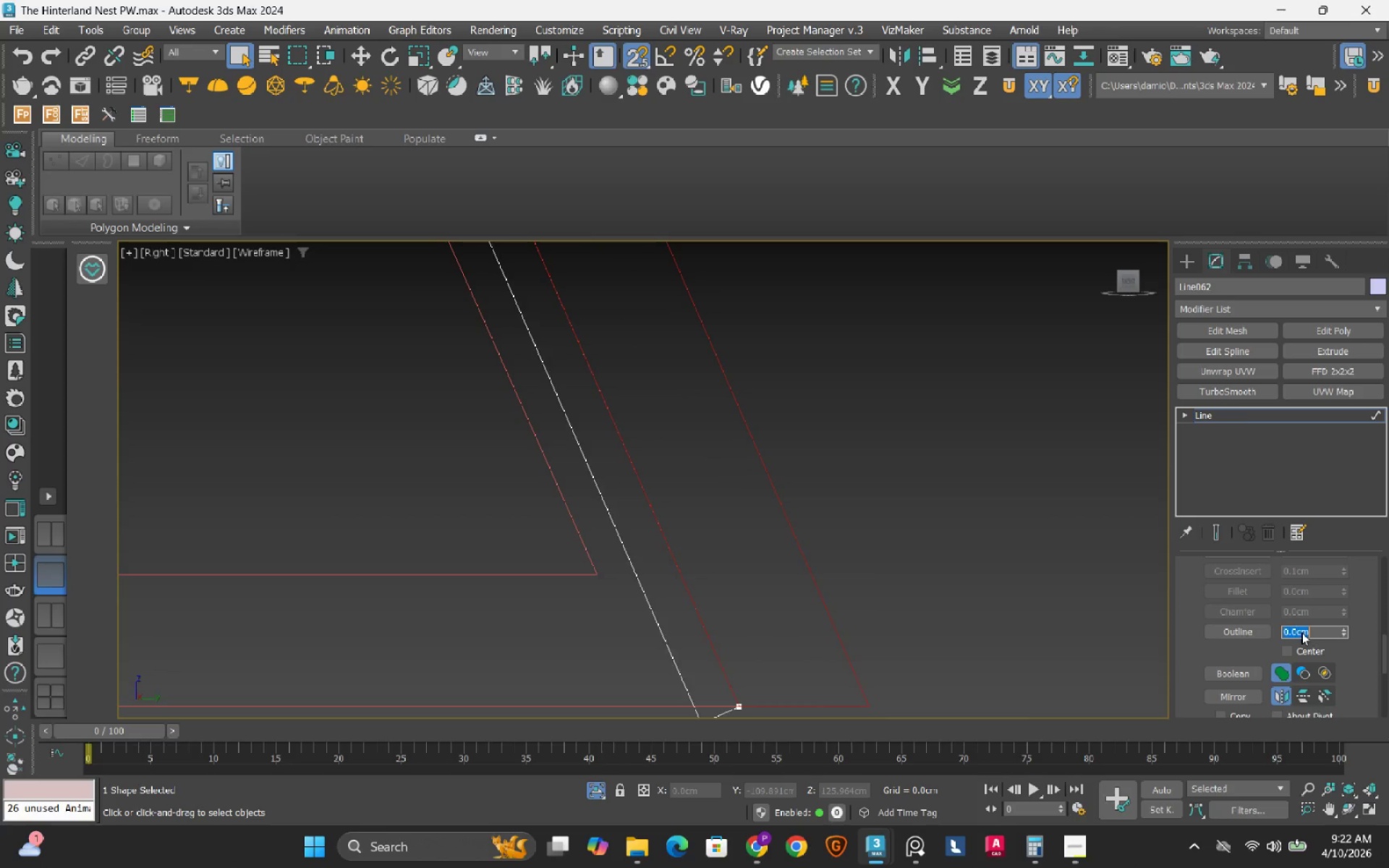 
key(NumpadEnter)
 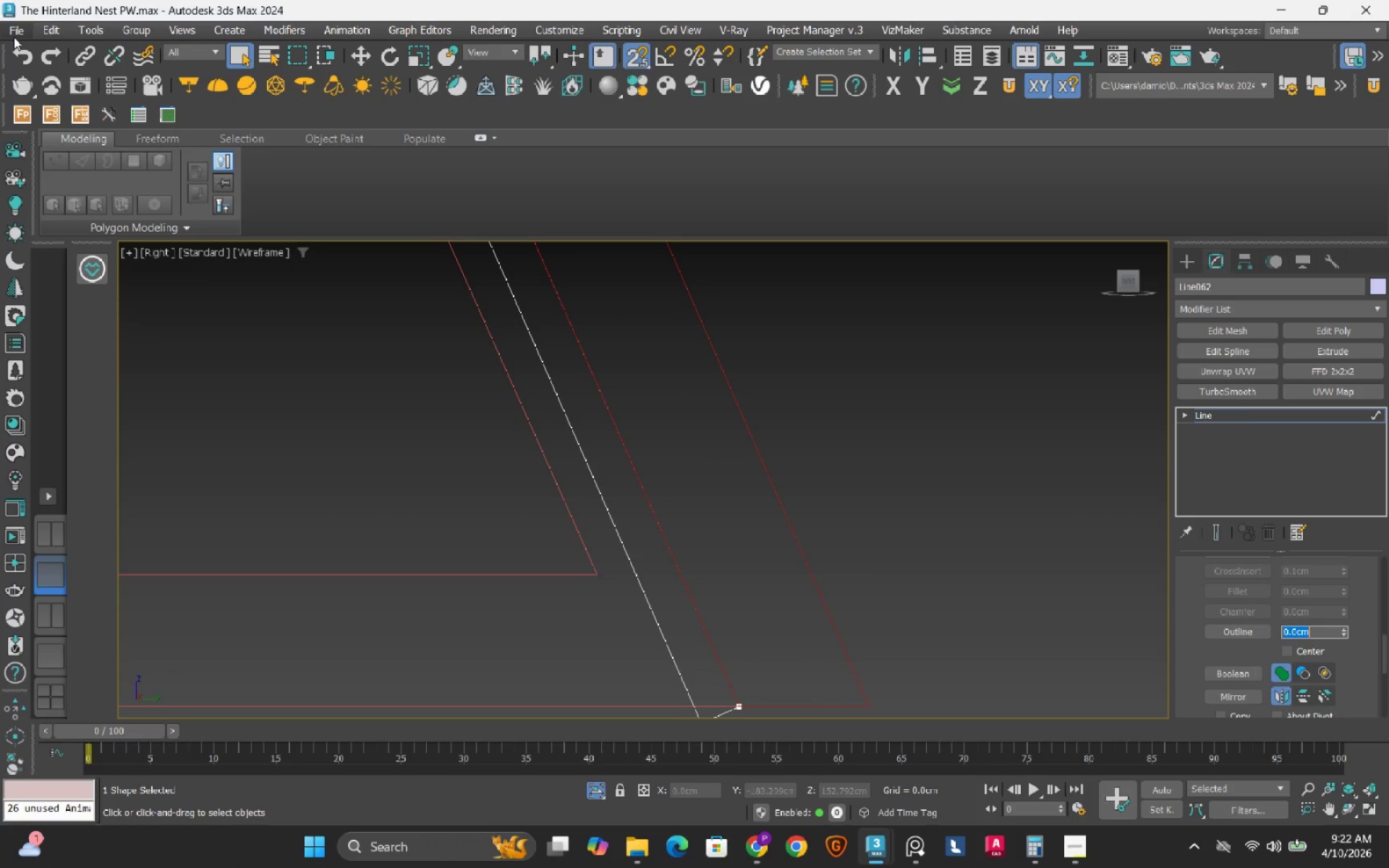 
left_click([24, 57])
 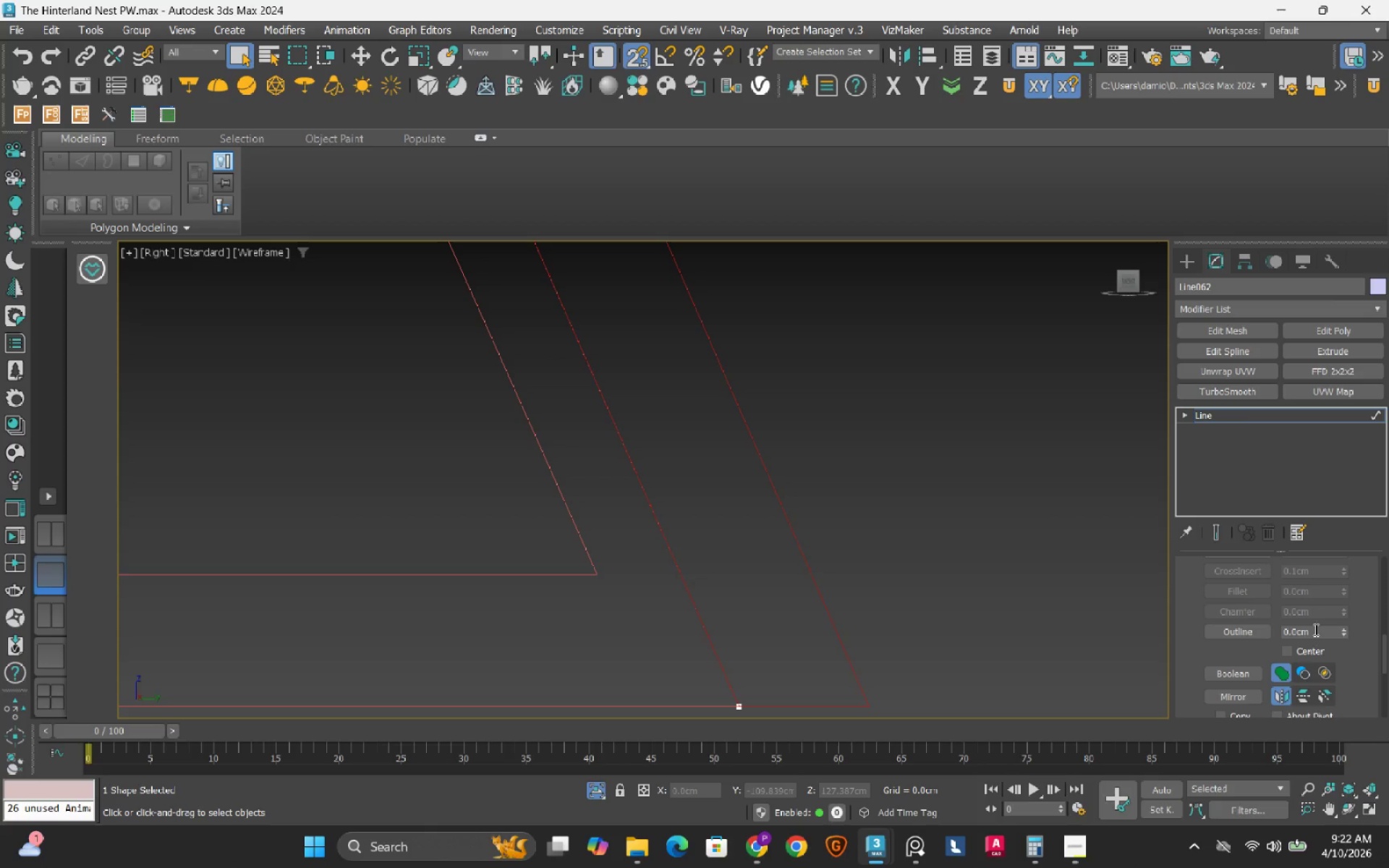 
double_click([1314, 629])
 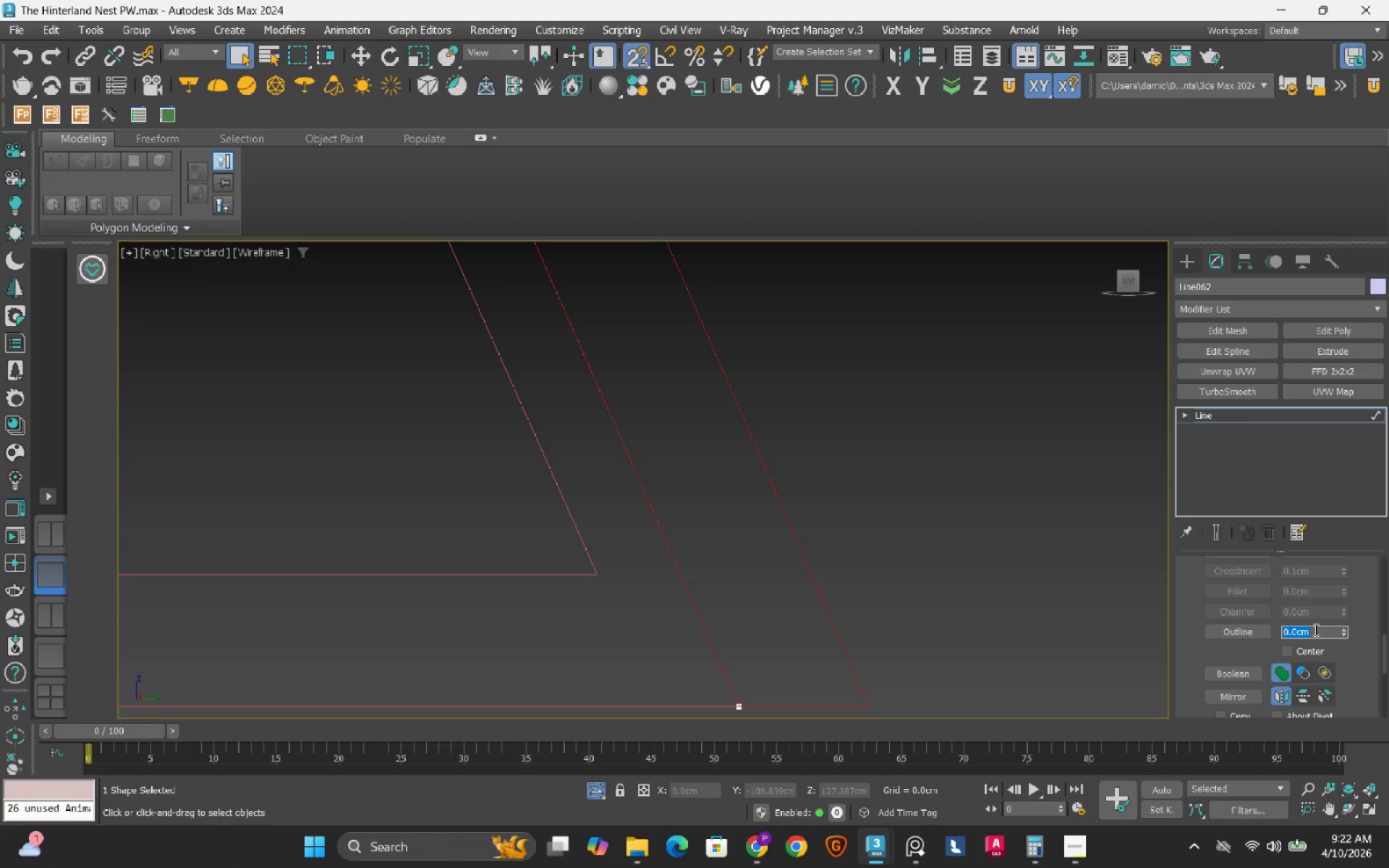 
key(NumpadSubtract)
 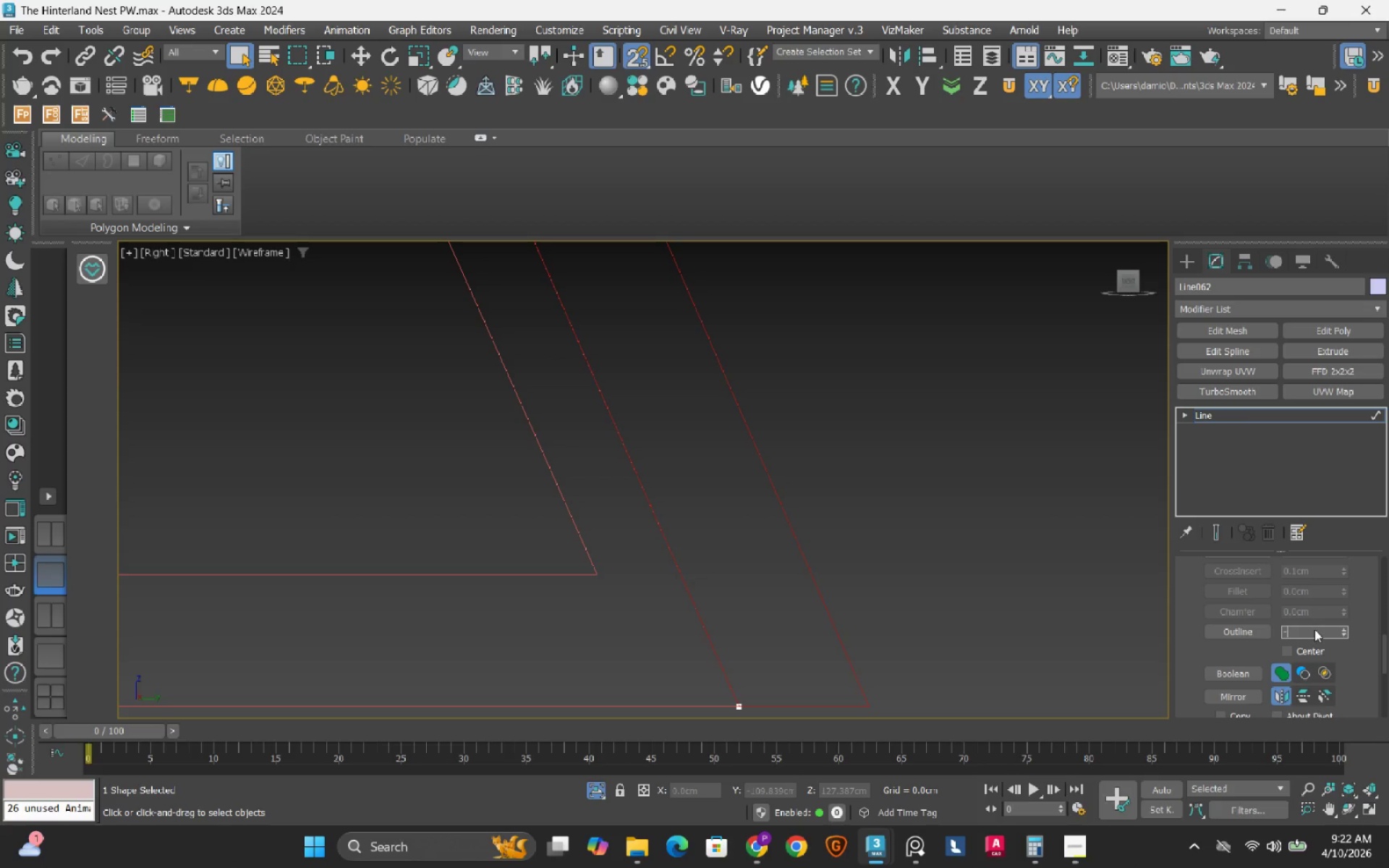 
key(Numpad4)
 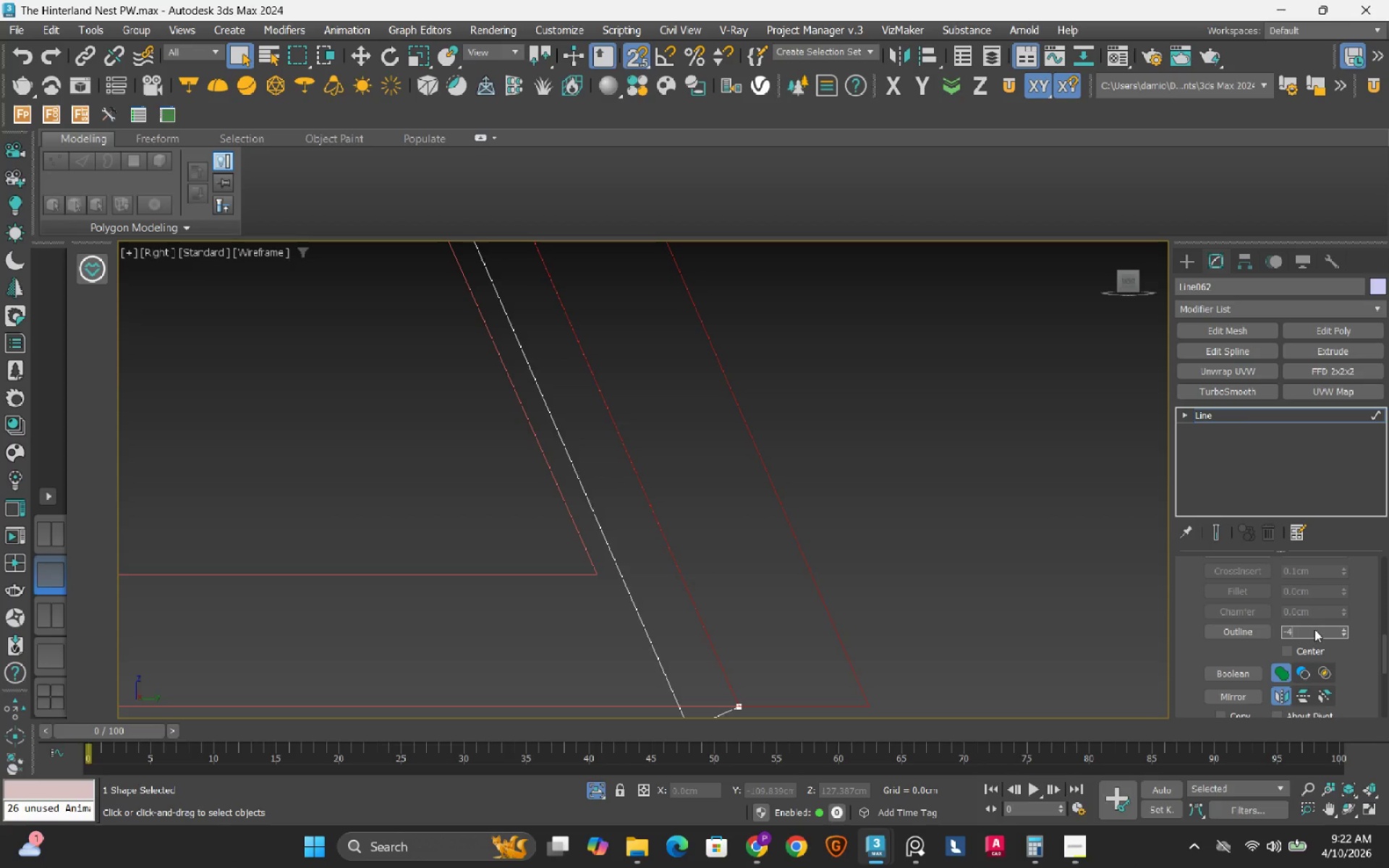 
key(NumpadEnter)
 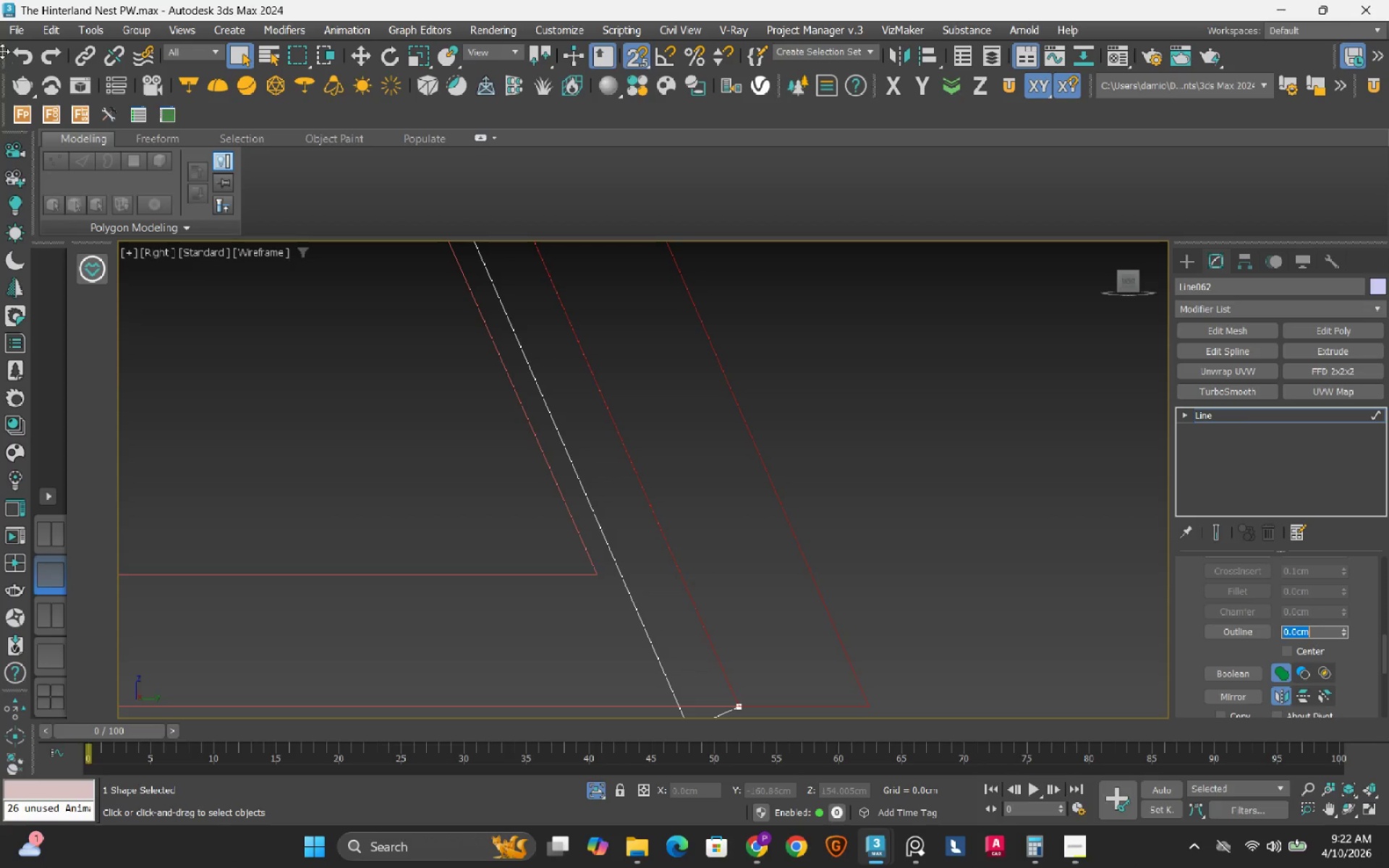 
left_click([19, 53])
 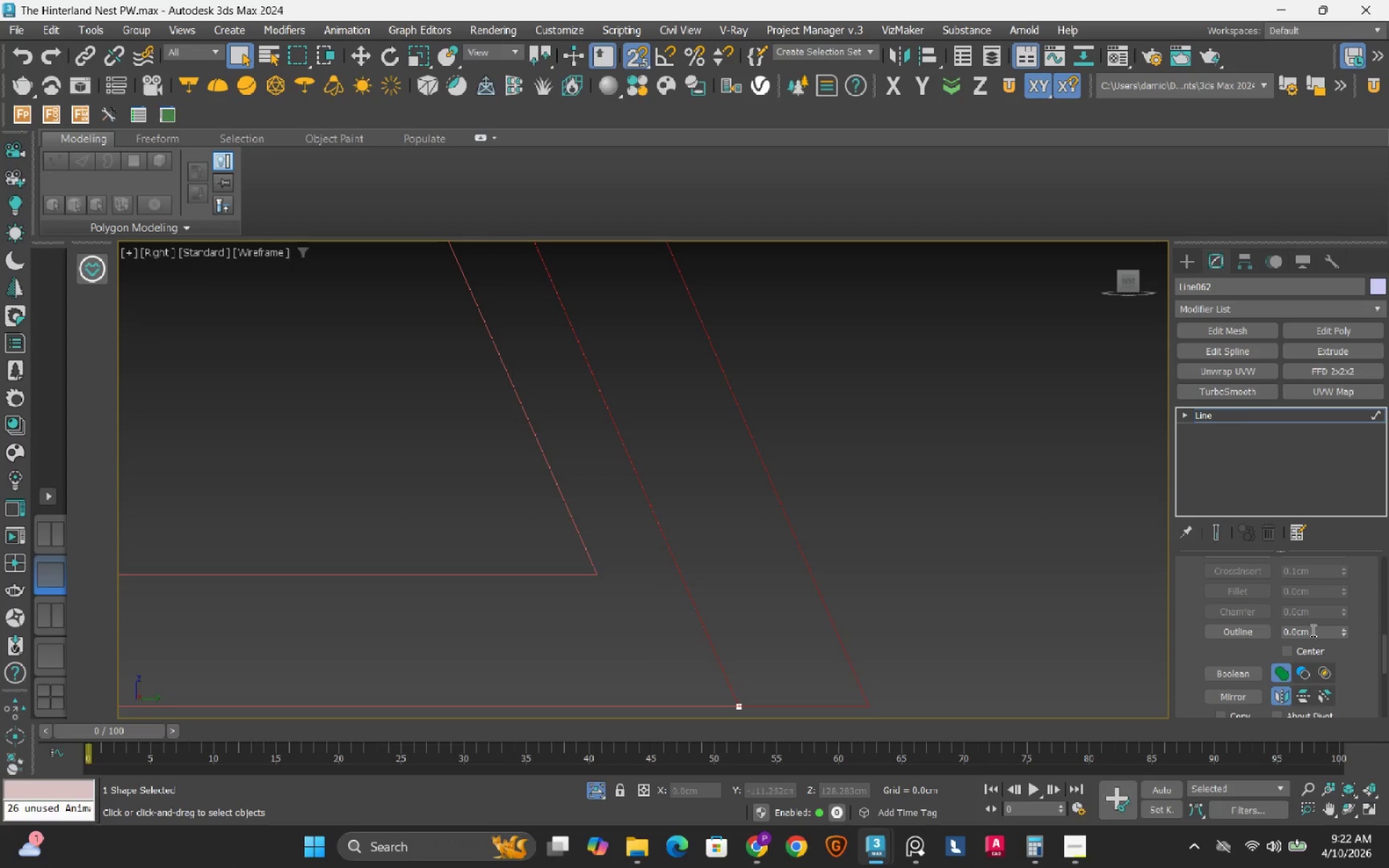 
double_click([1312, 631])
 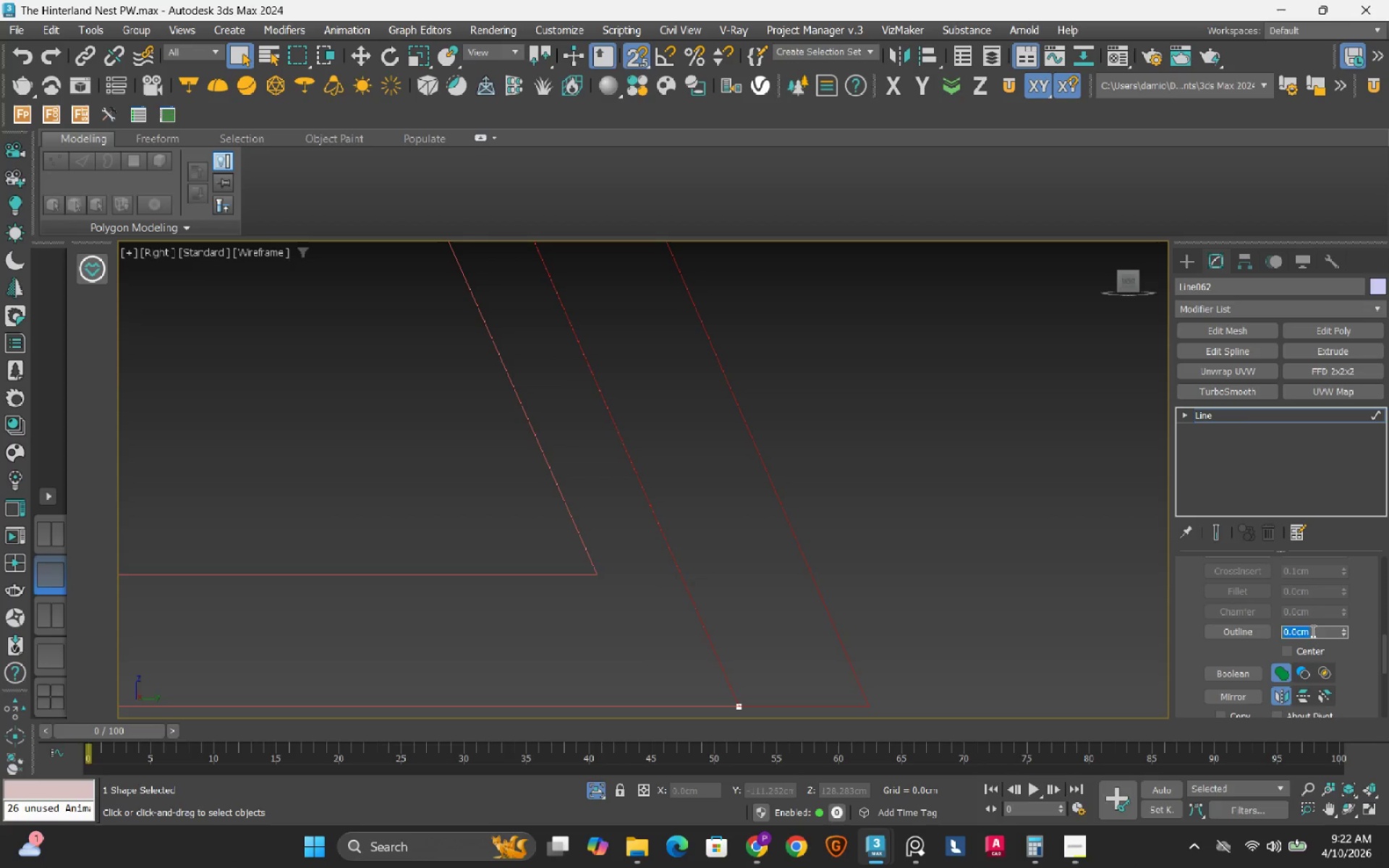 
key(NumpadSubtract)
 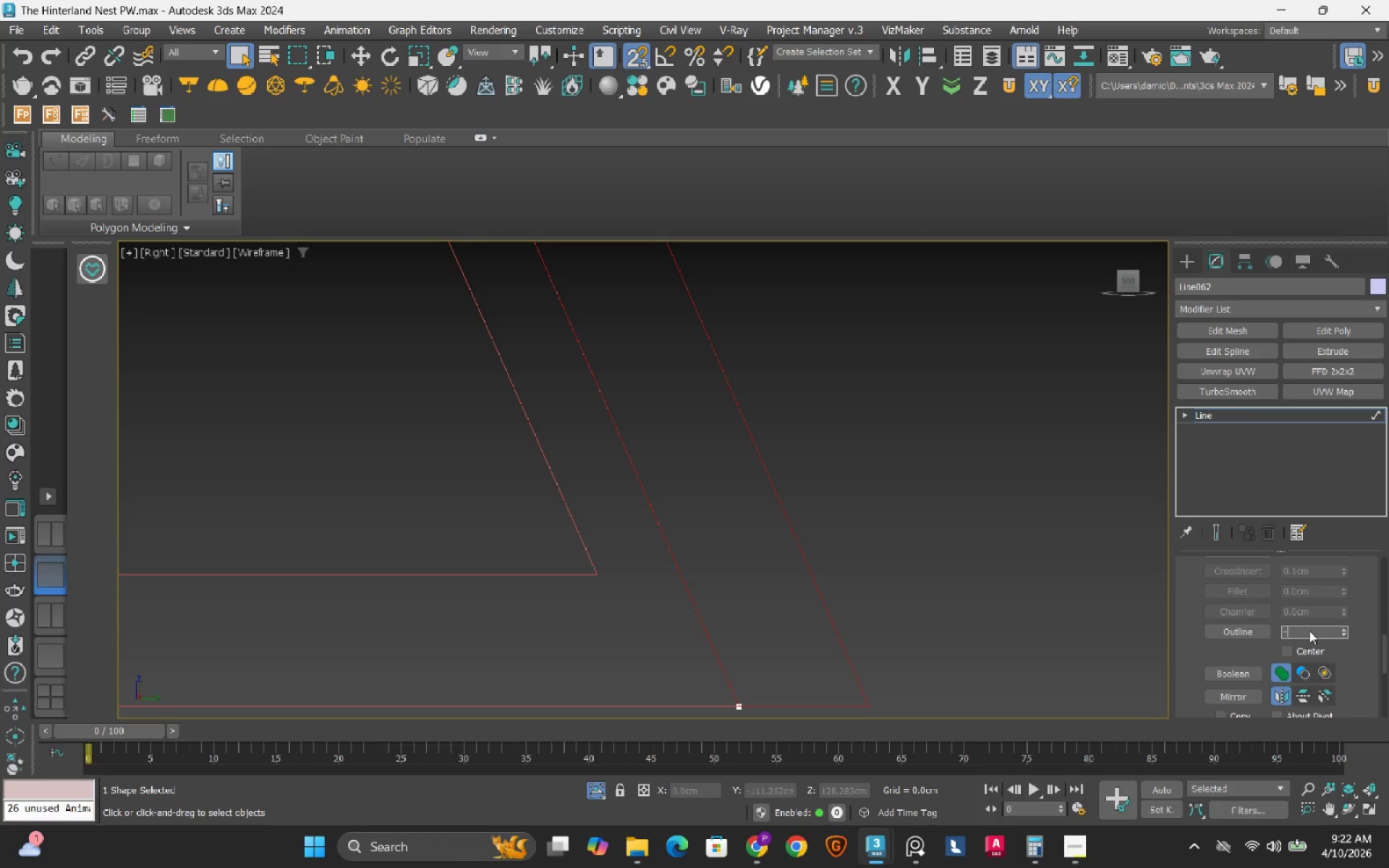 
key(Numpad5)
 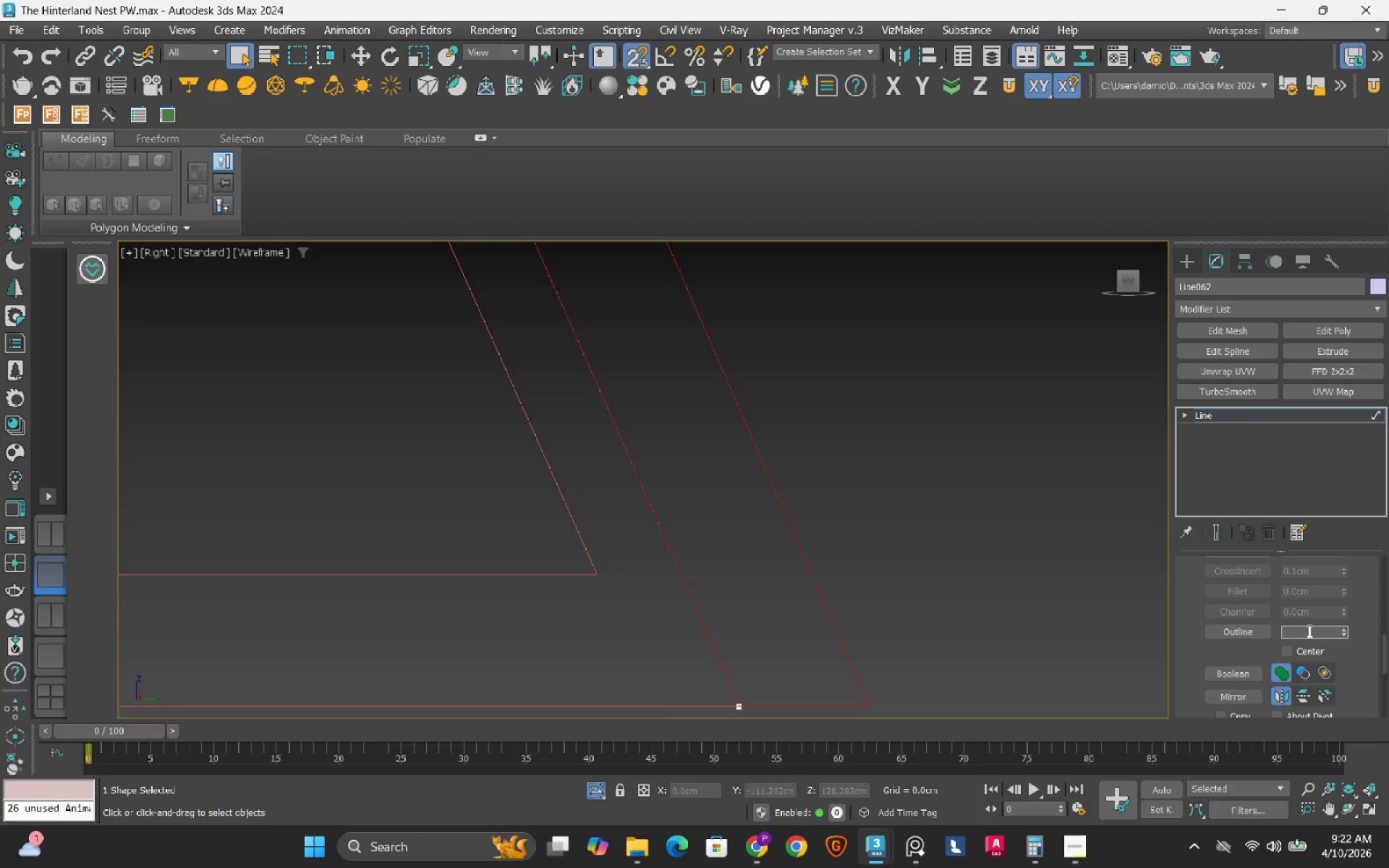 
key(NumpadEnter)
 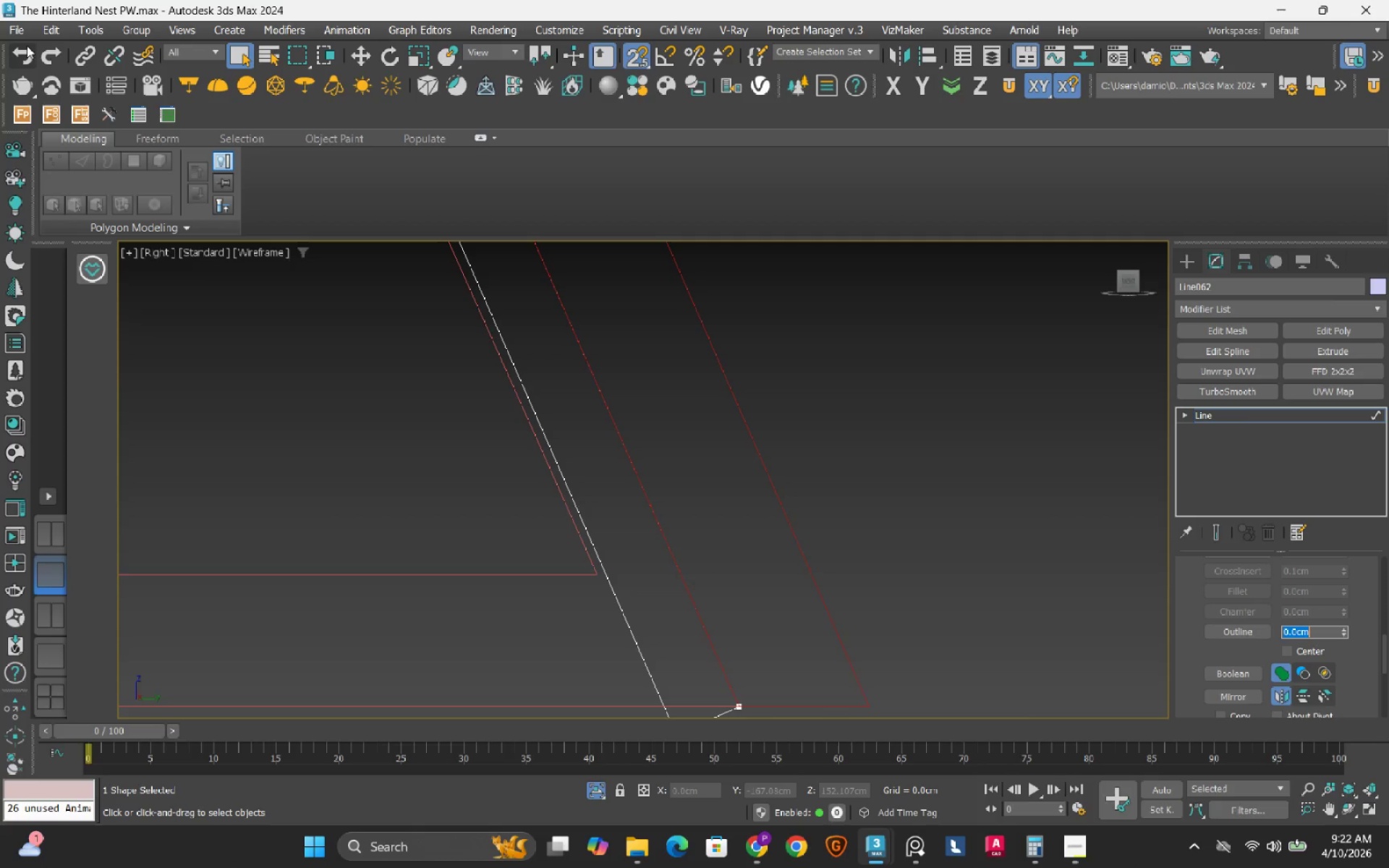 
left_click([32, 52])
 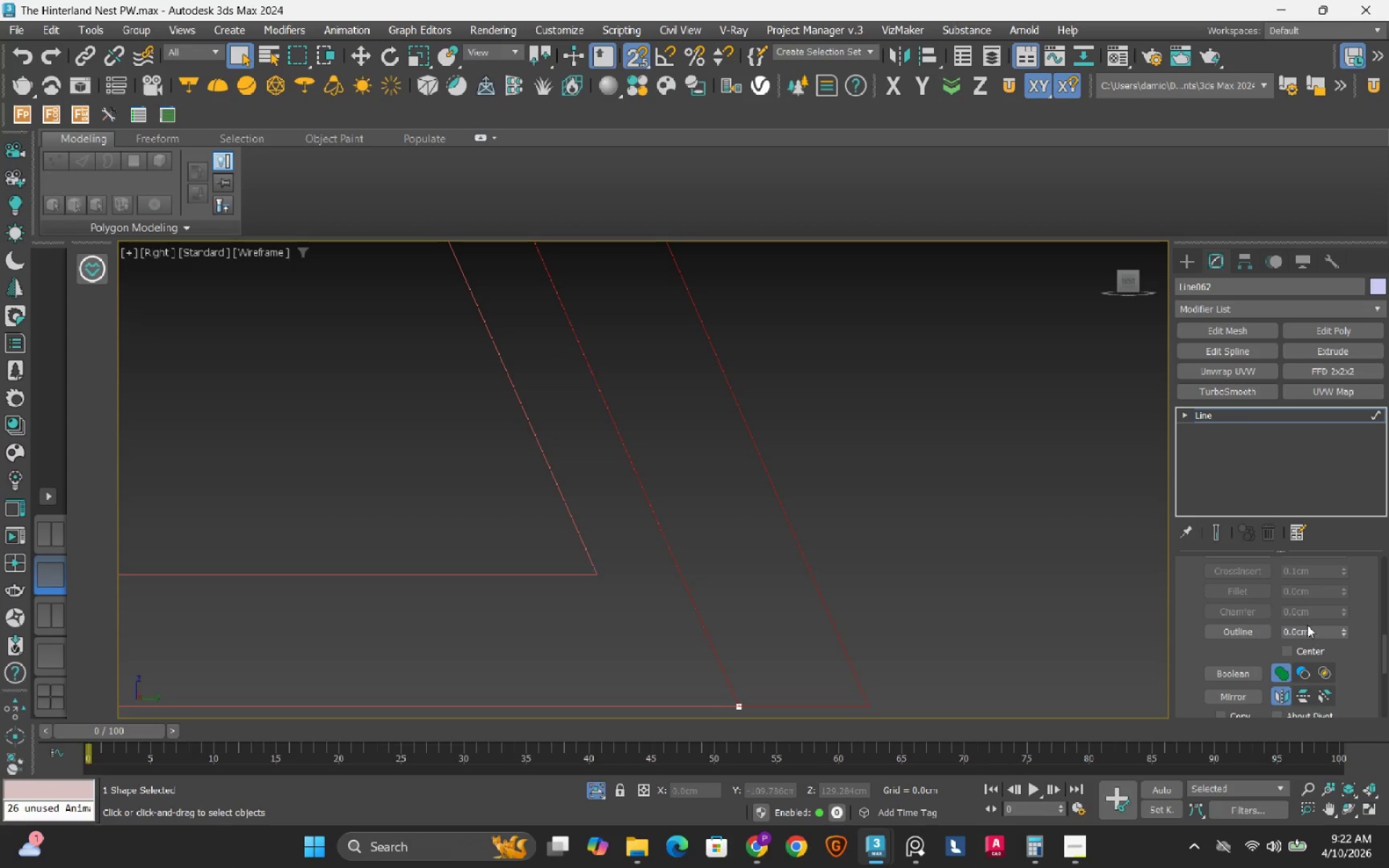 
double_click([1314, 629])
 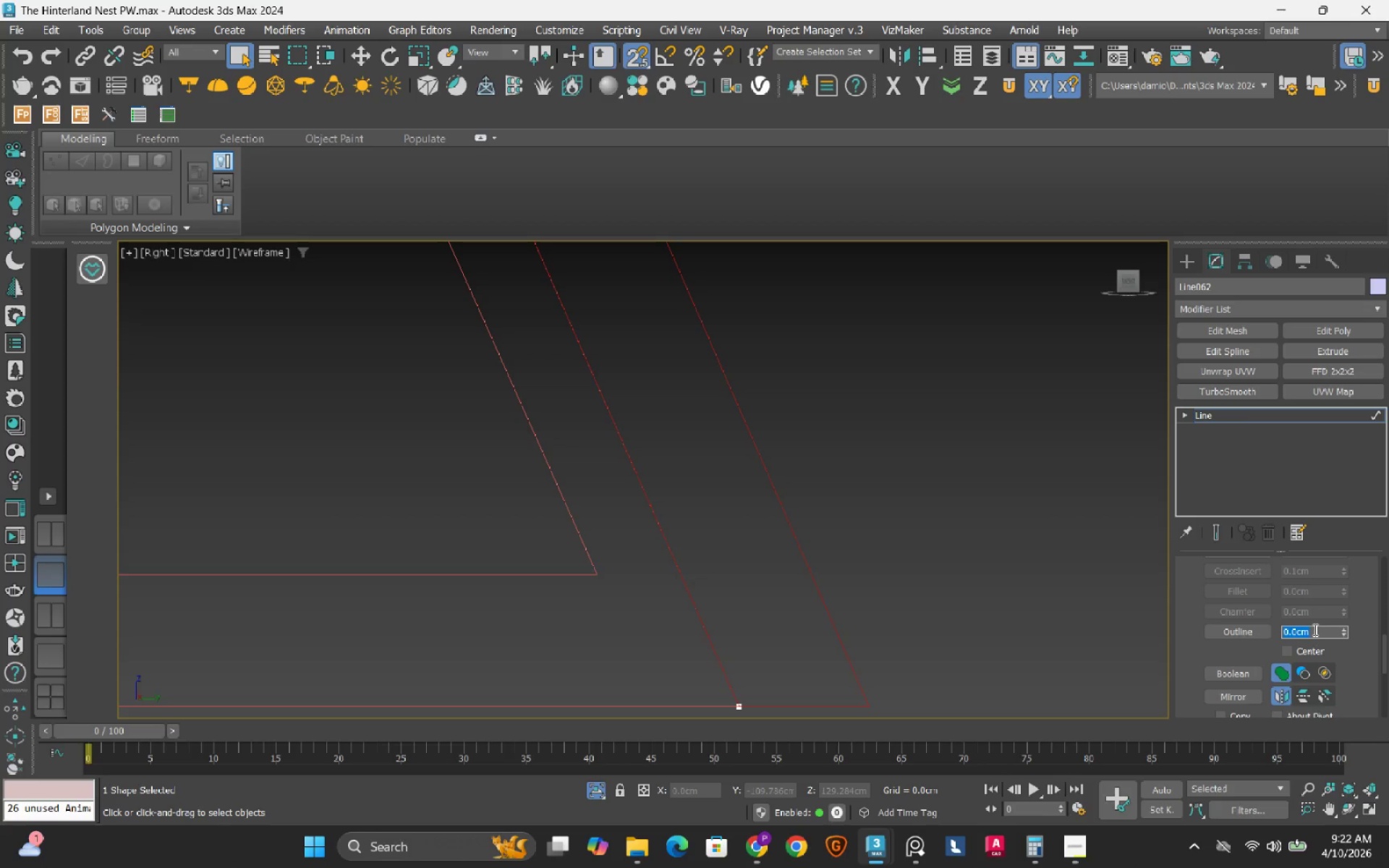 
key(NumpadSubtract)
 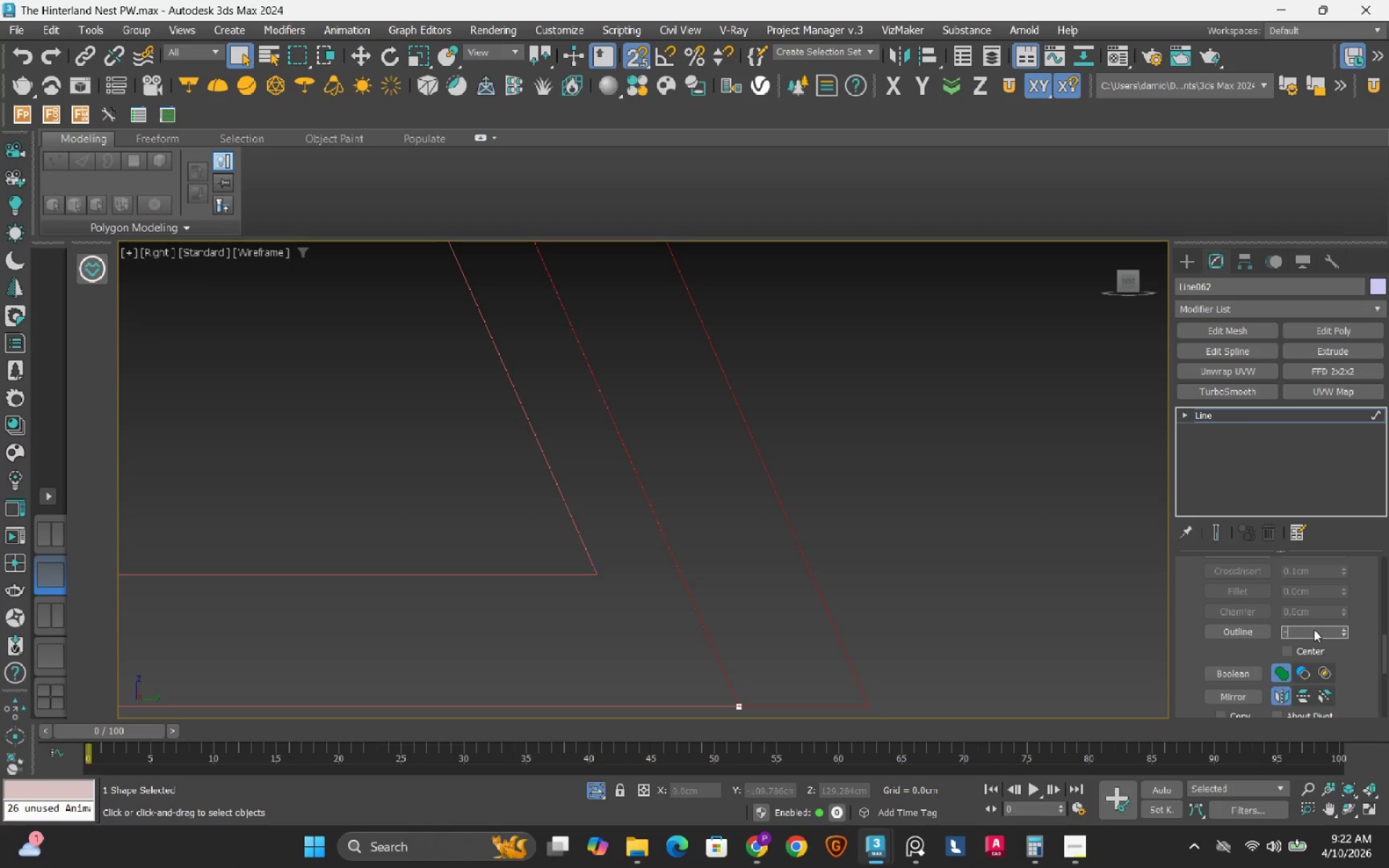 
key(Numpad6)
 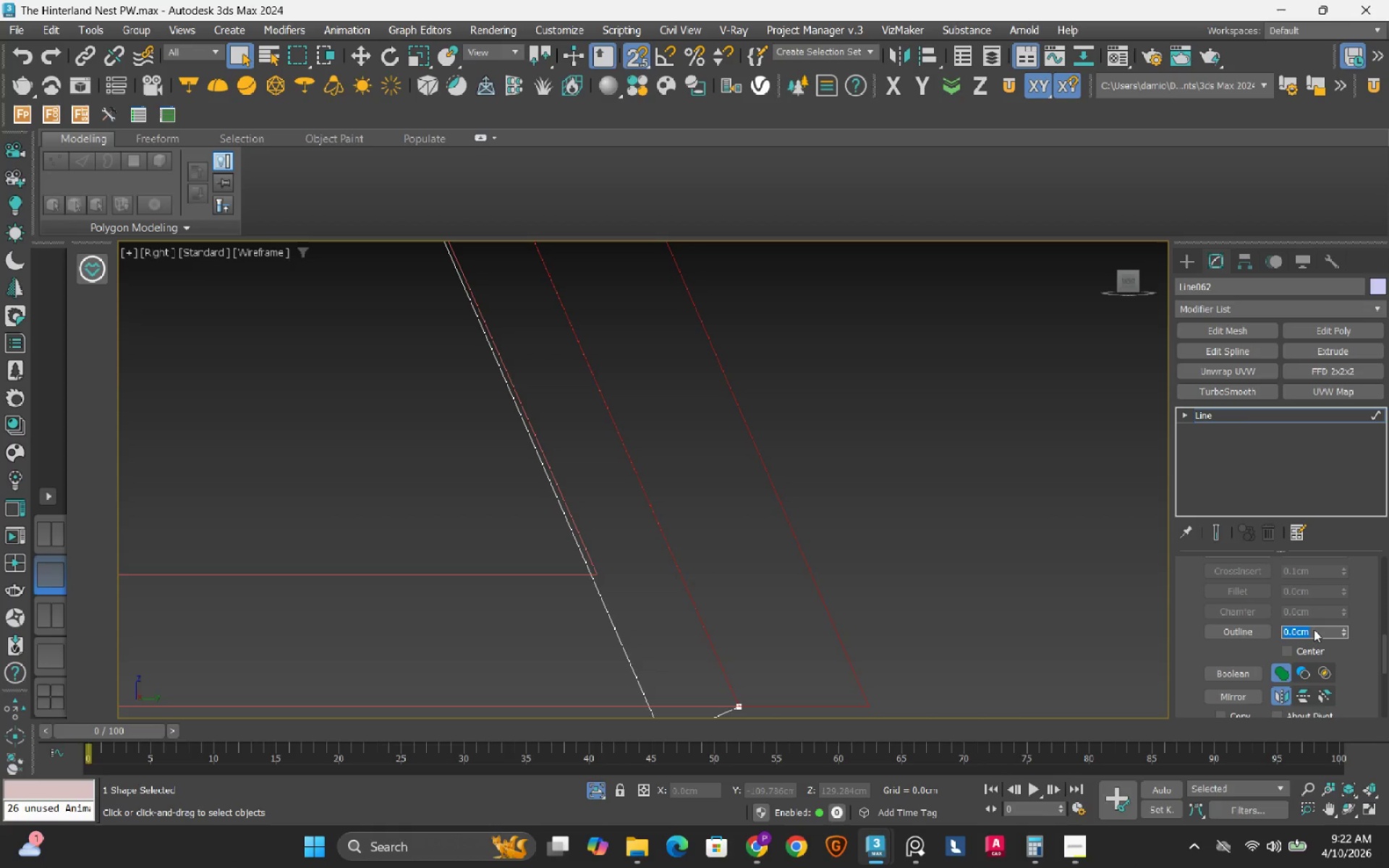 
key(NumpadEnter)
 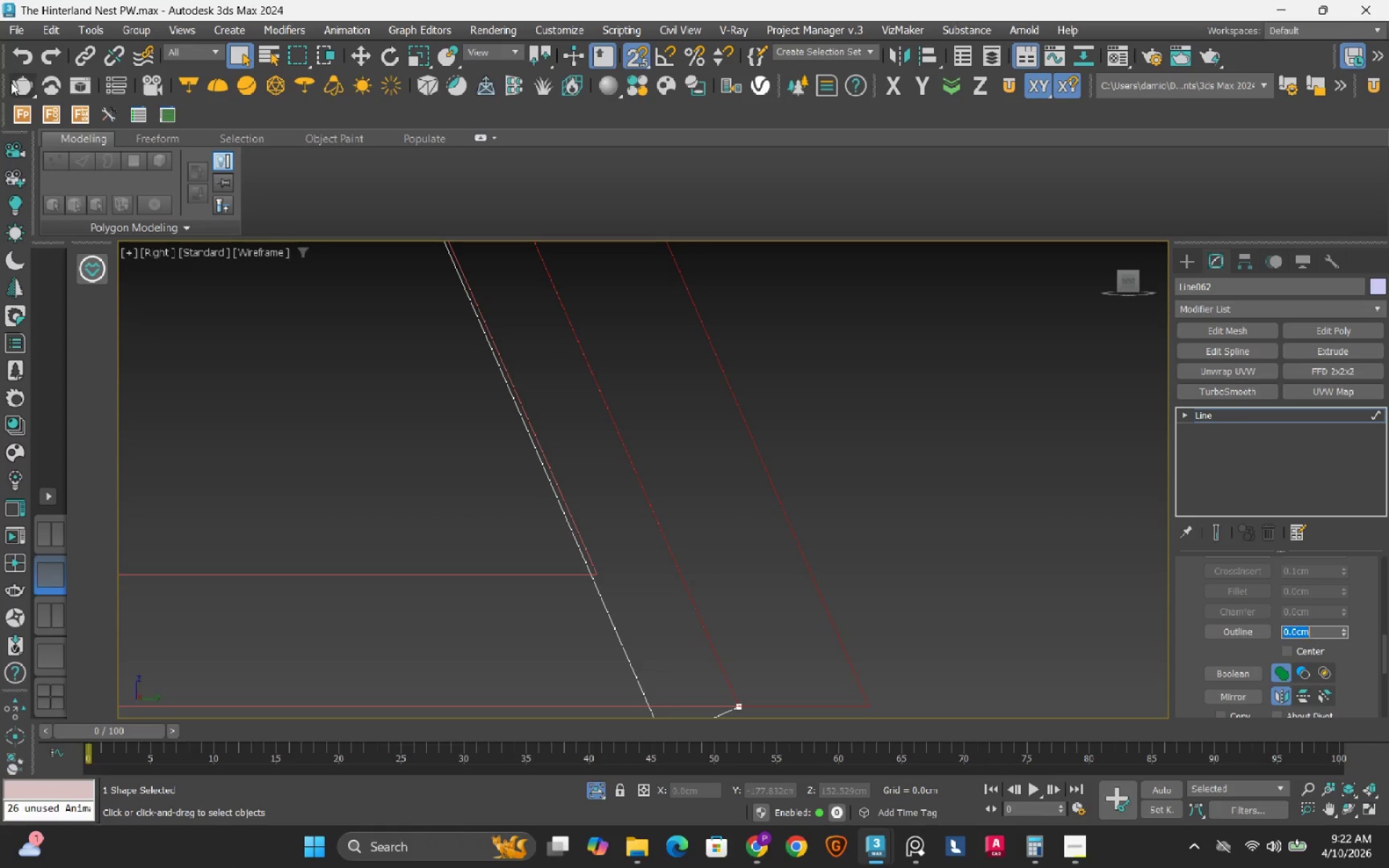 
left_click([27, 59])
 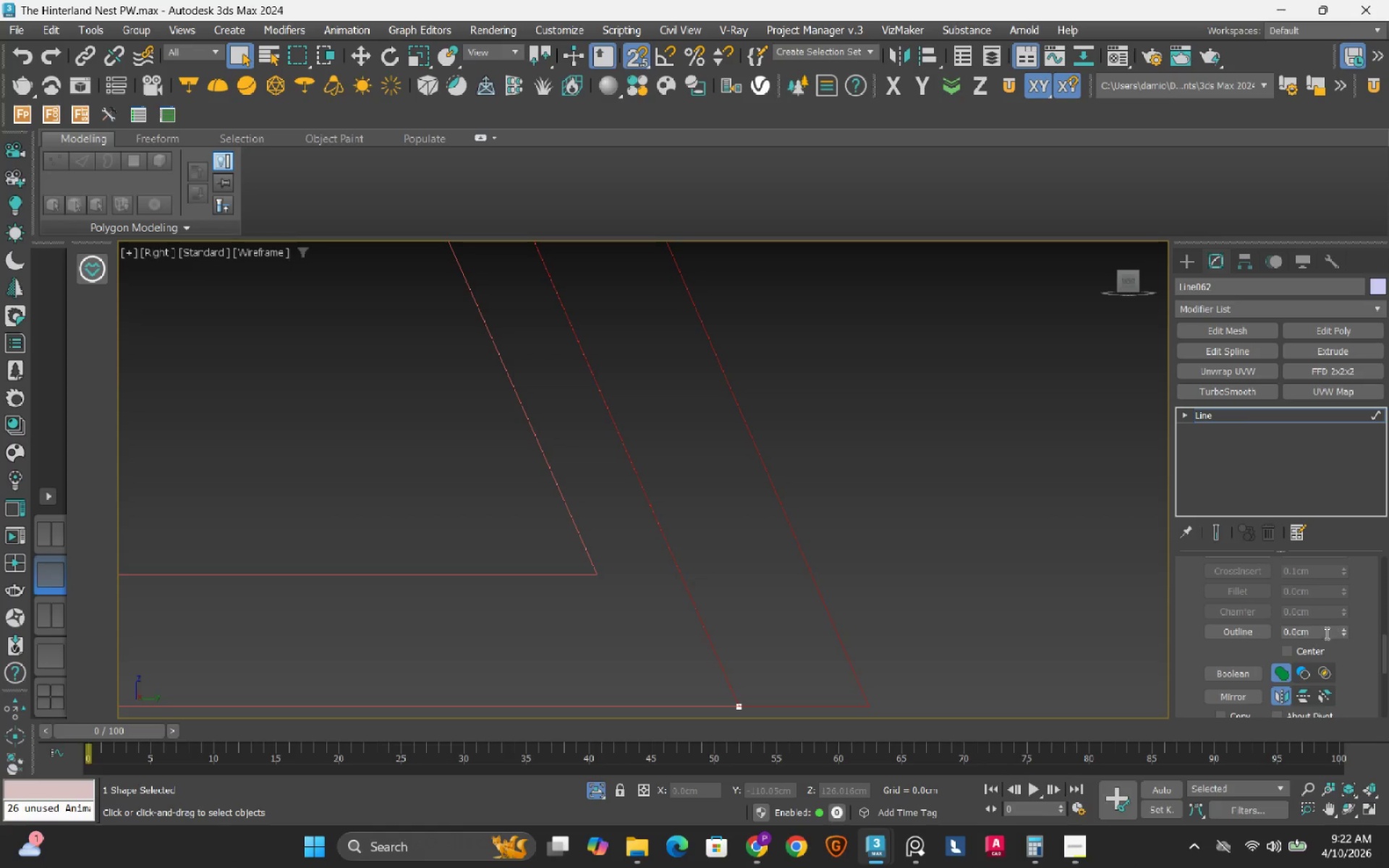 
double_click([1325, 633])
 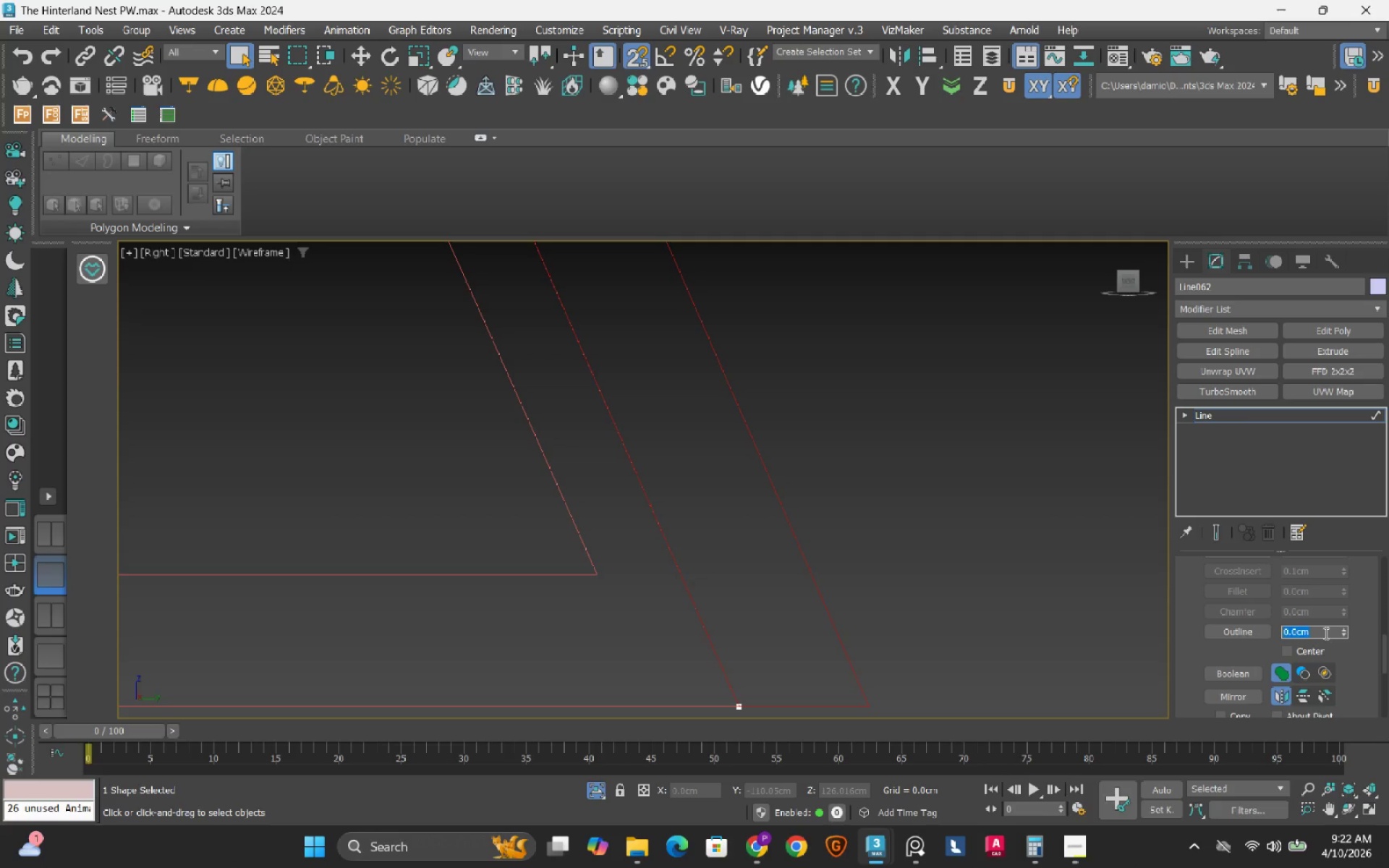 
key(NumpadSubtract)
 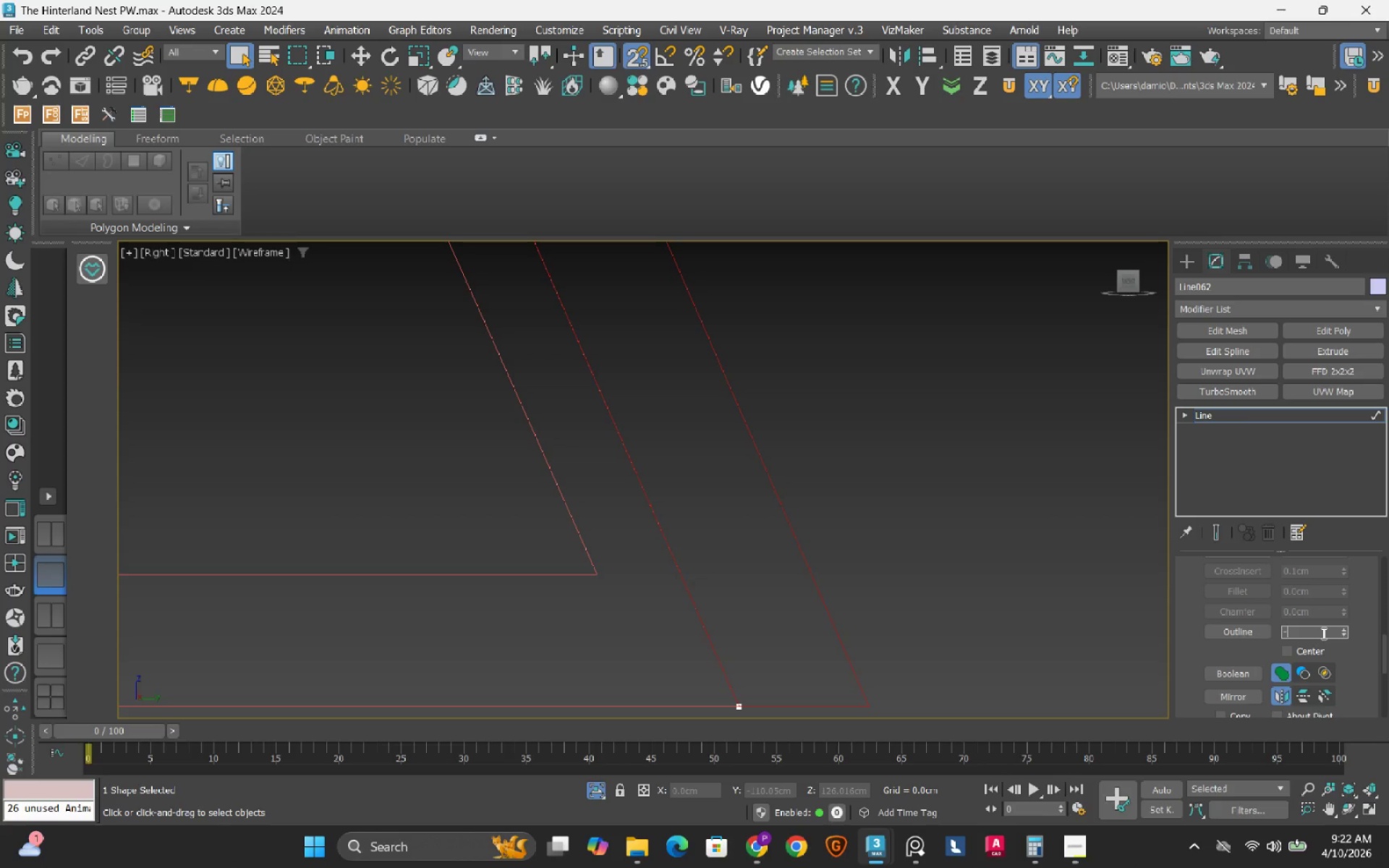 
key(Numpad5)
 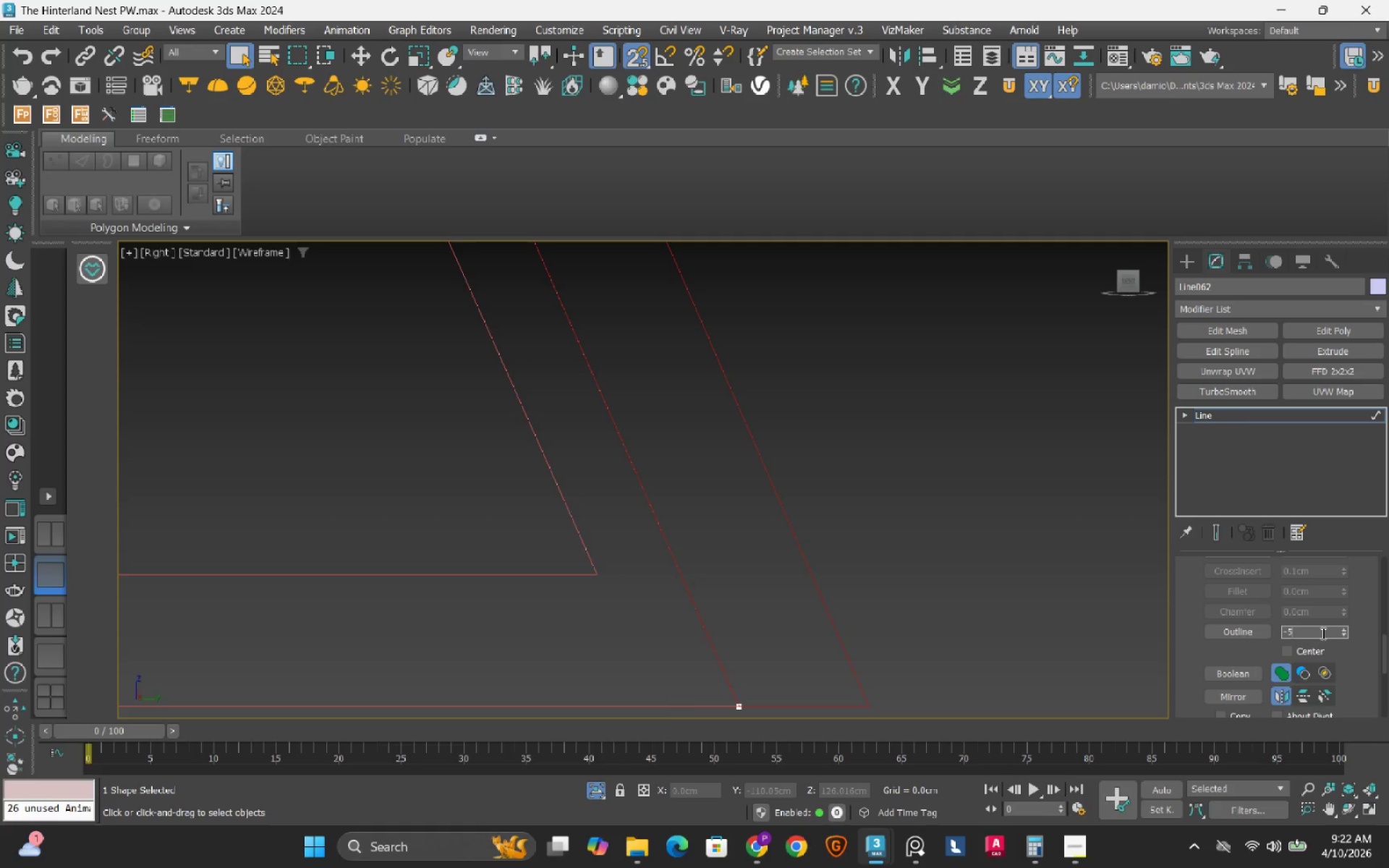 
key(NumpadEnter)
 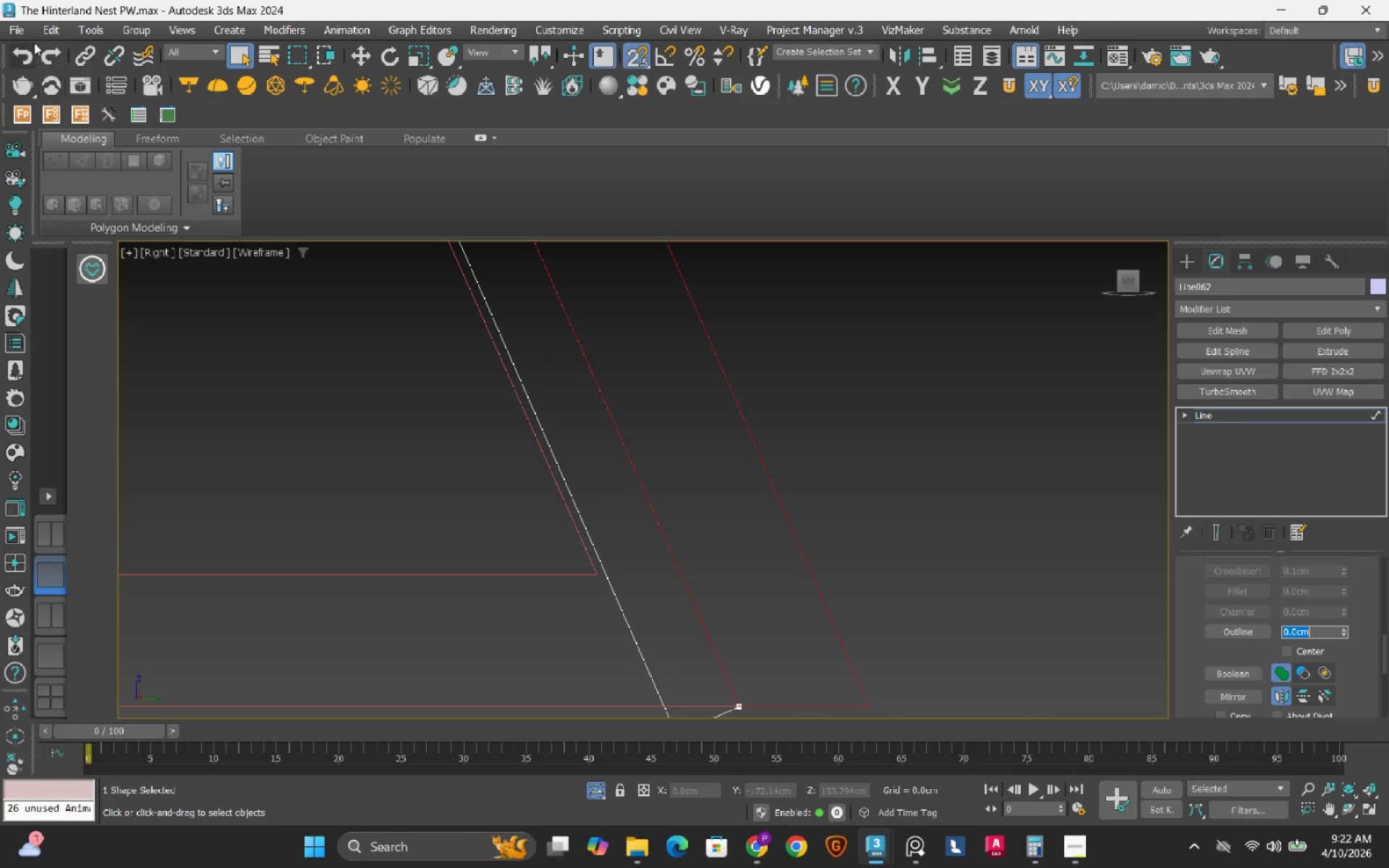 
left_click([22, 56])
 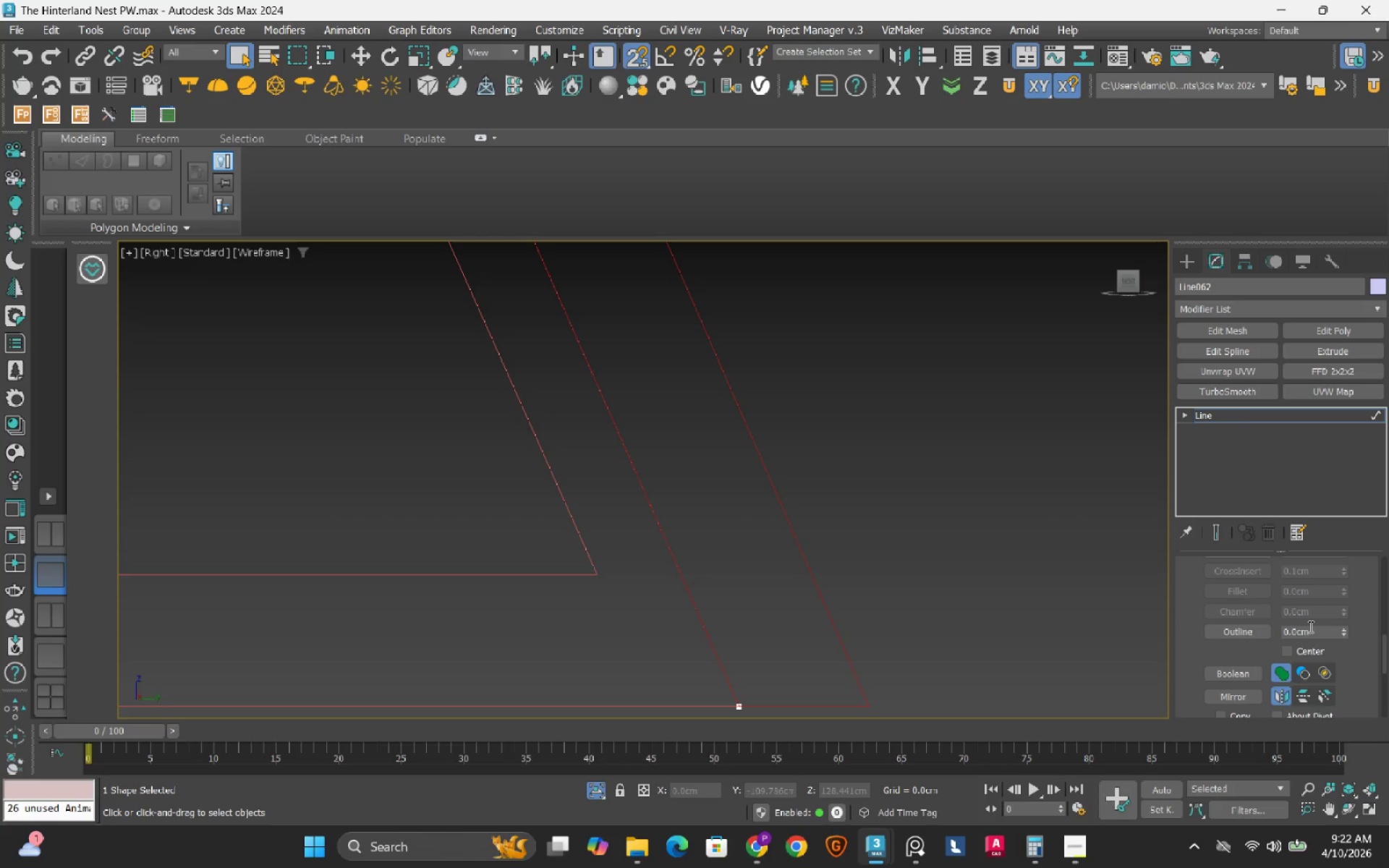 
double_click([1311, 627])
 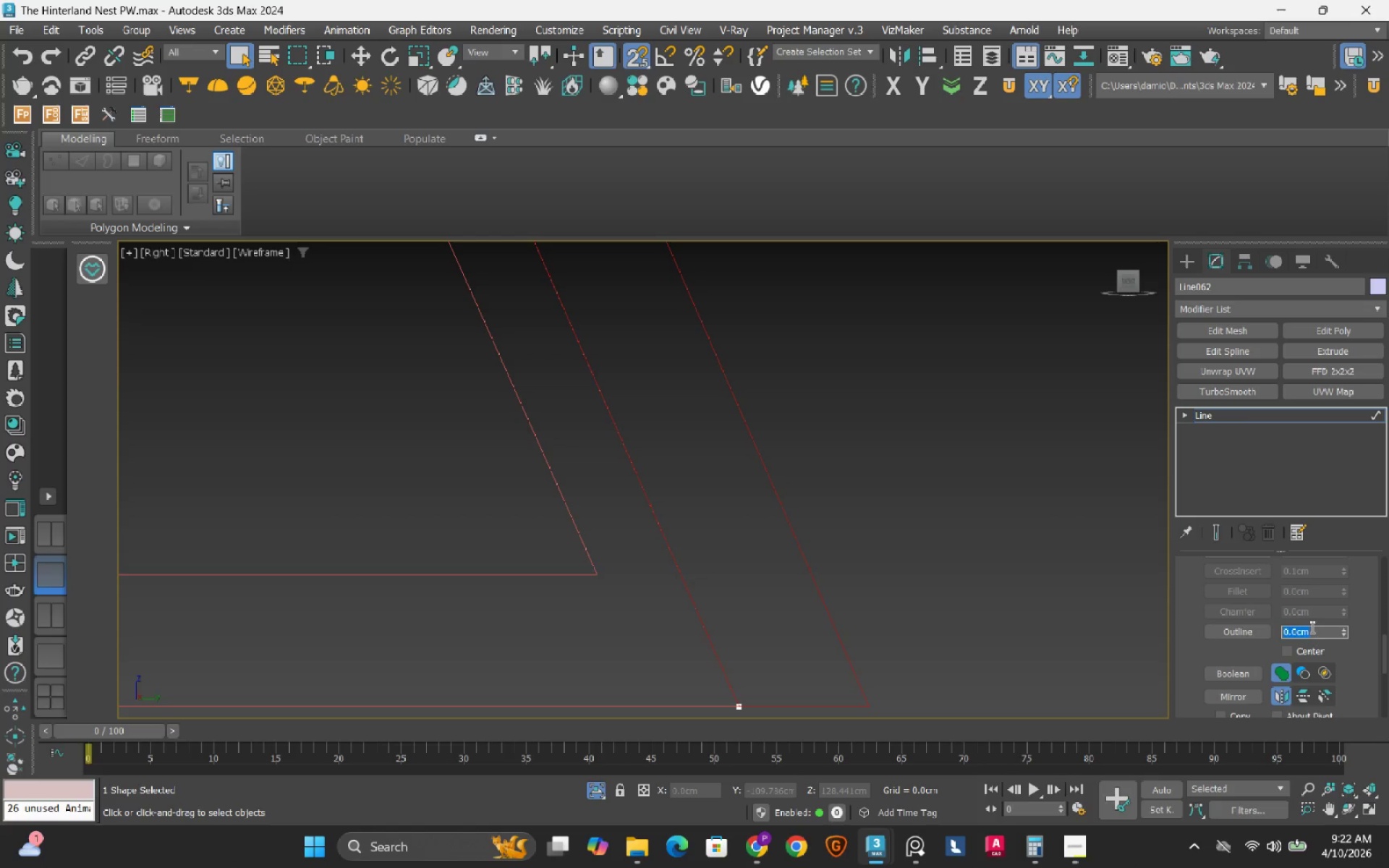 
key(NumpadSubtract)
 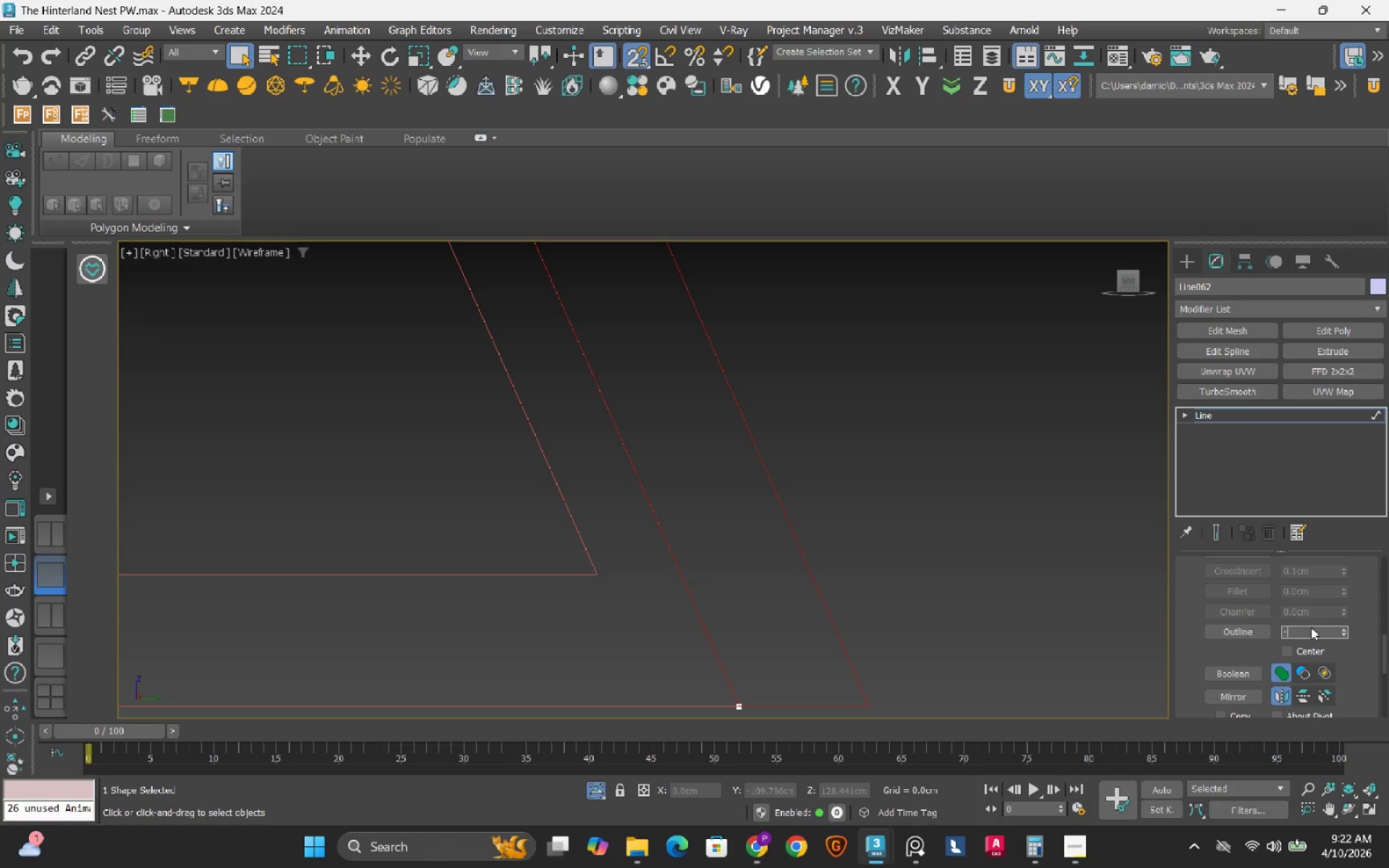 
key(Numpad5)
 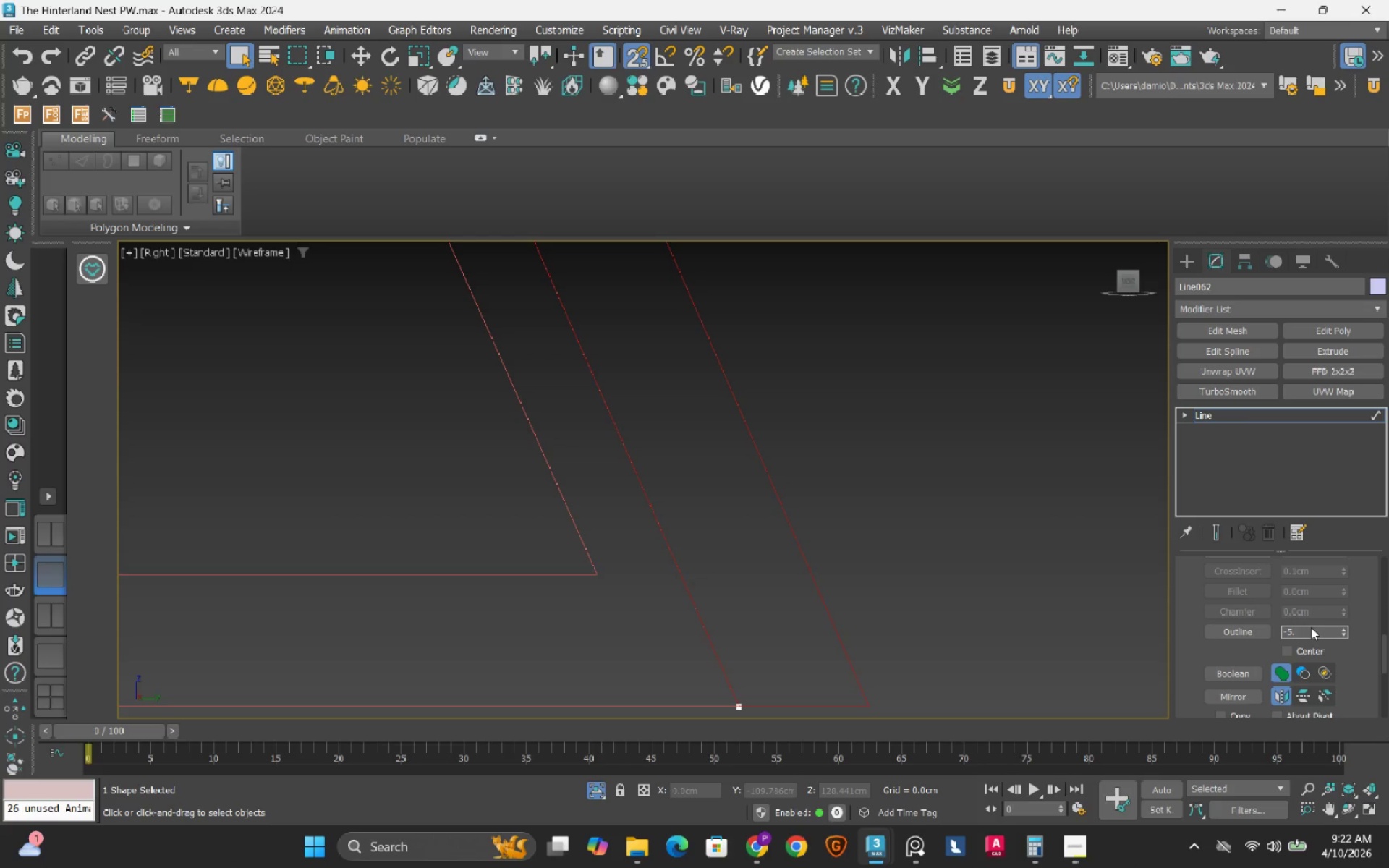 
key(NumpadDecimal)
 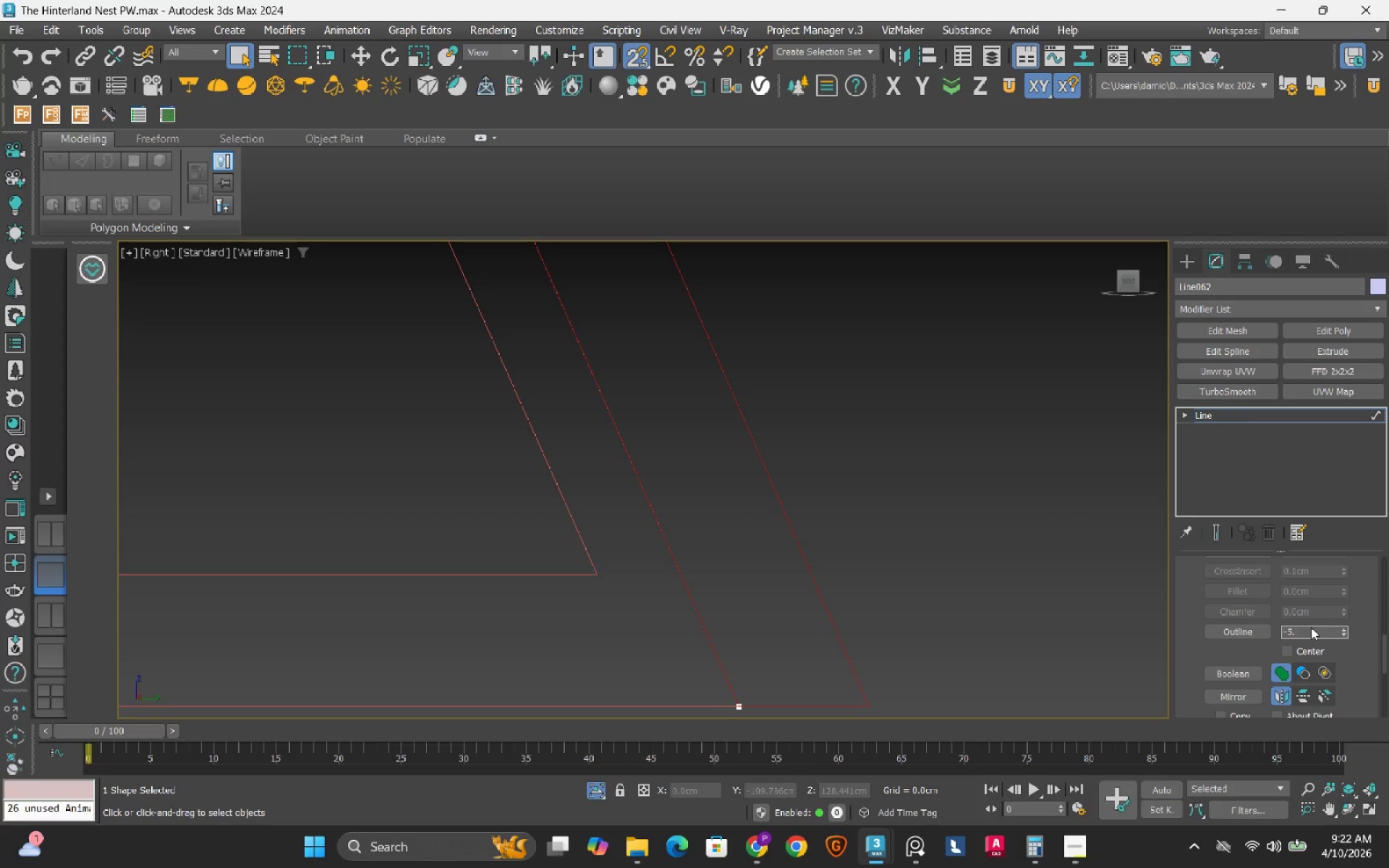 
key(Numpad5)
 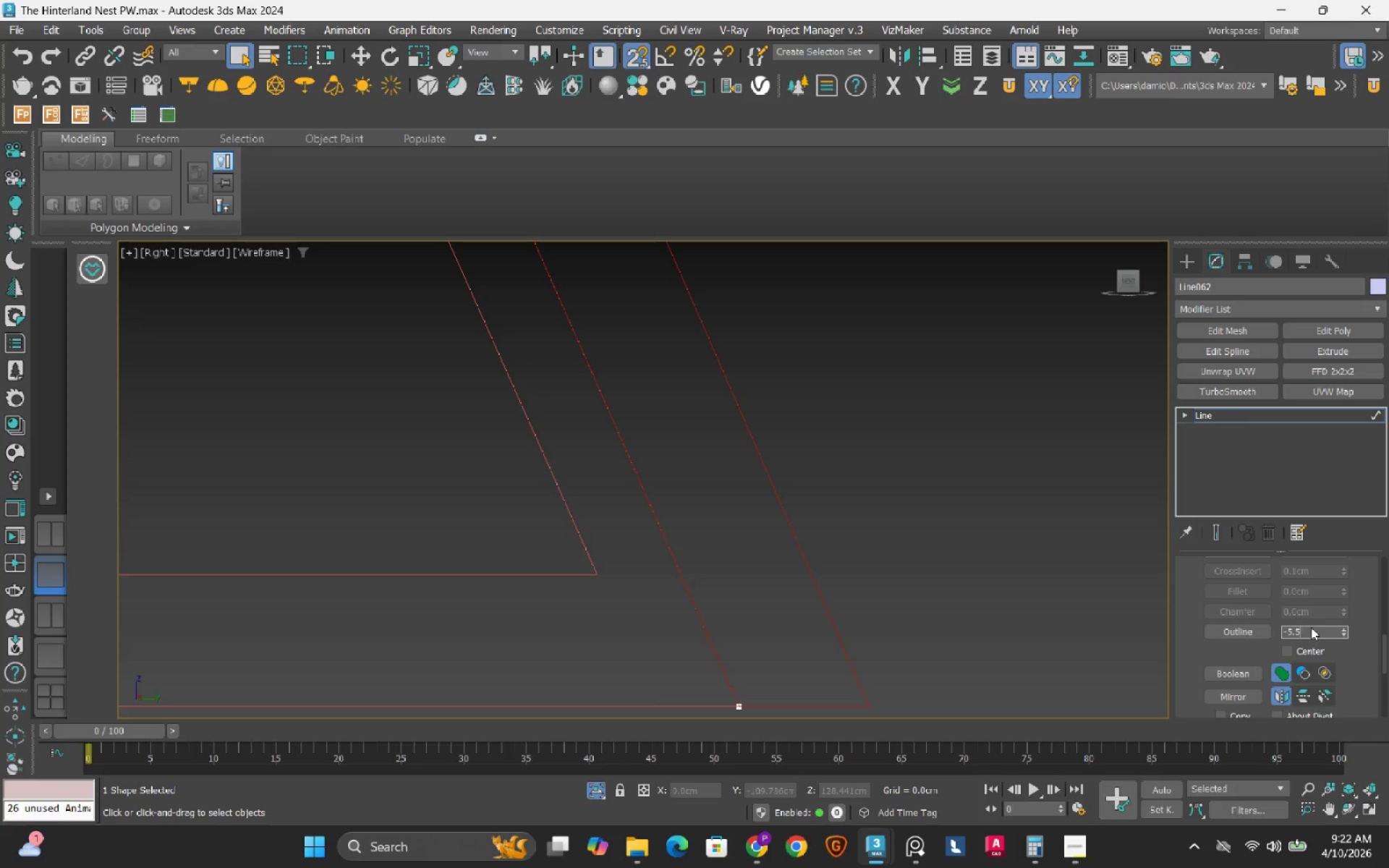 
key(NumpadEnter)
 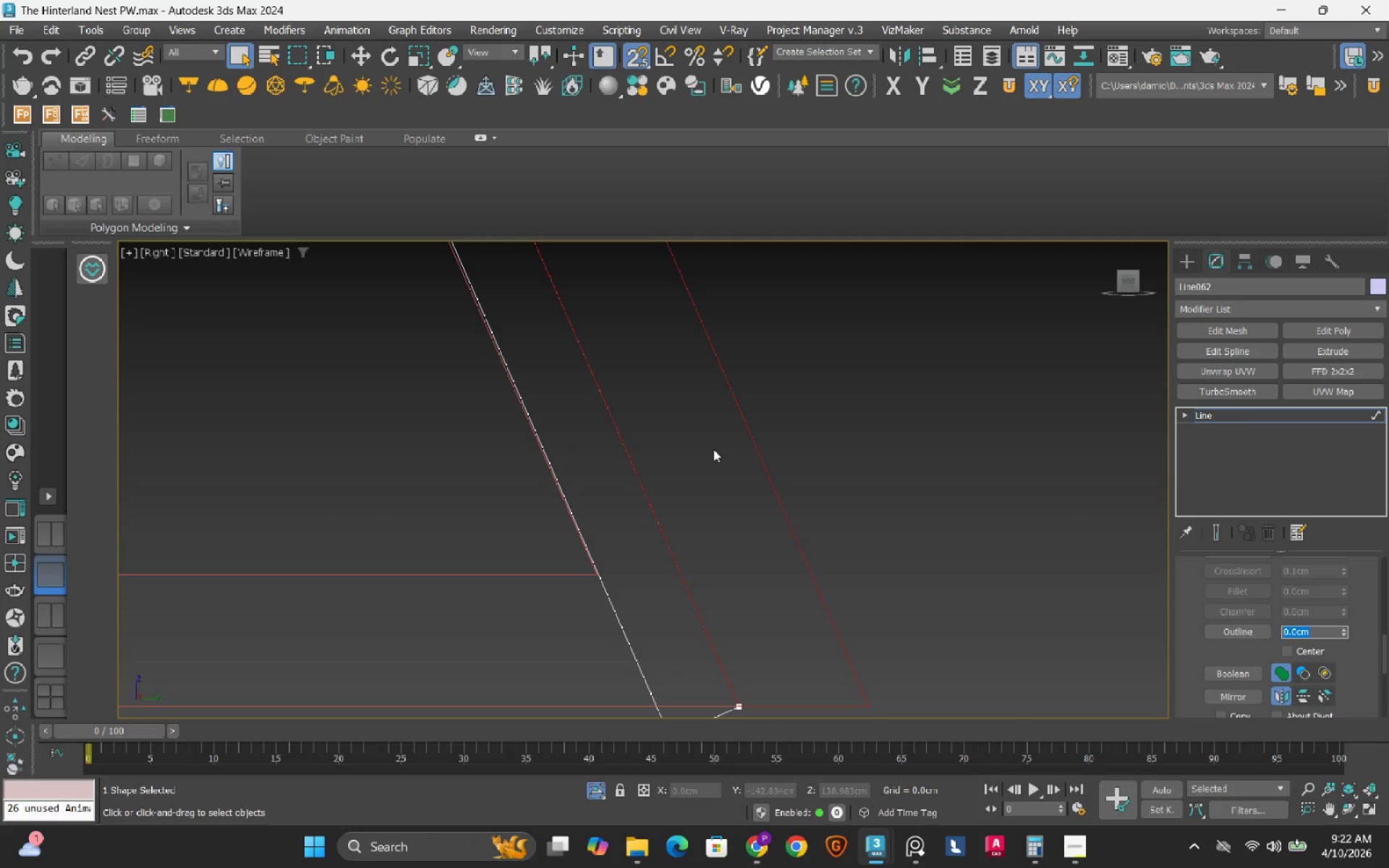 
scroll: coordinate [713, 449], scroll_direction: down, amount: 5.0
 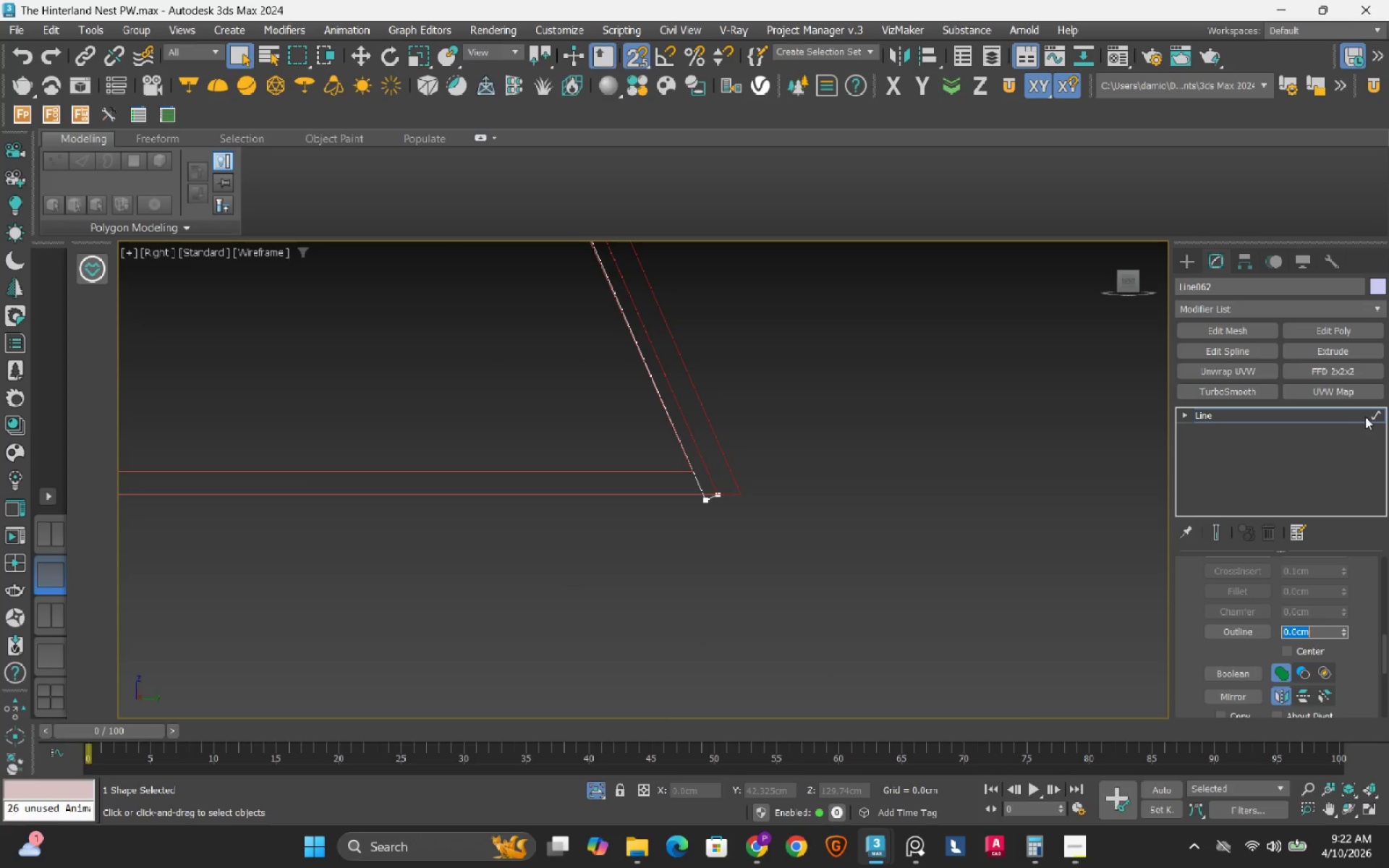 
left_click([1371, 417])
 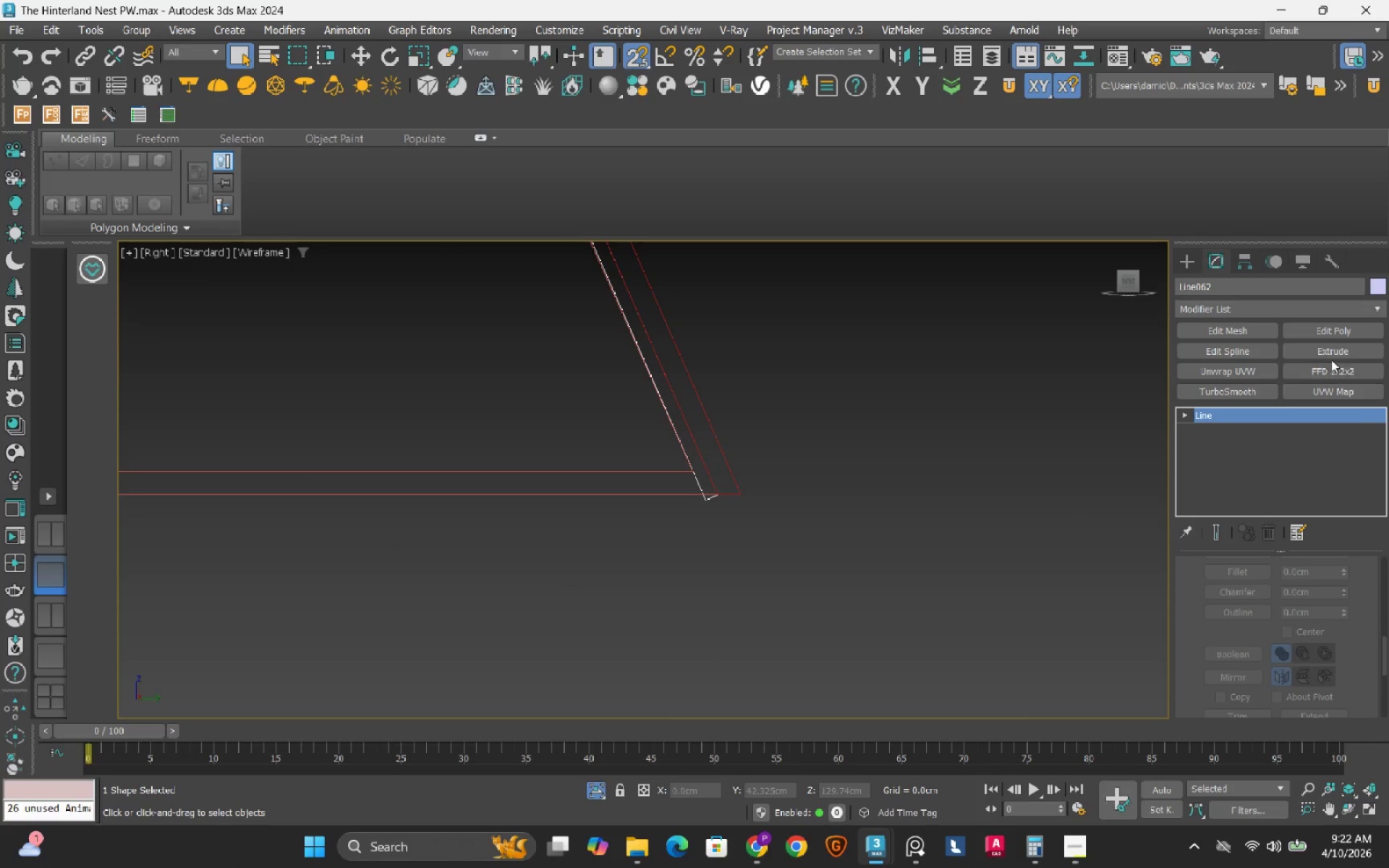 
left_click([1331, 357])
 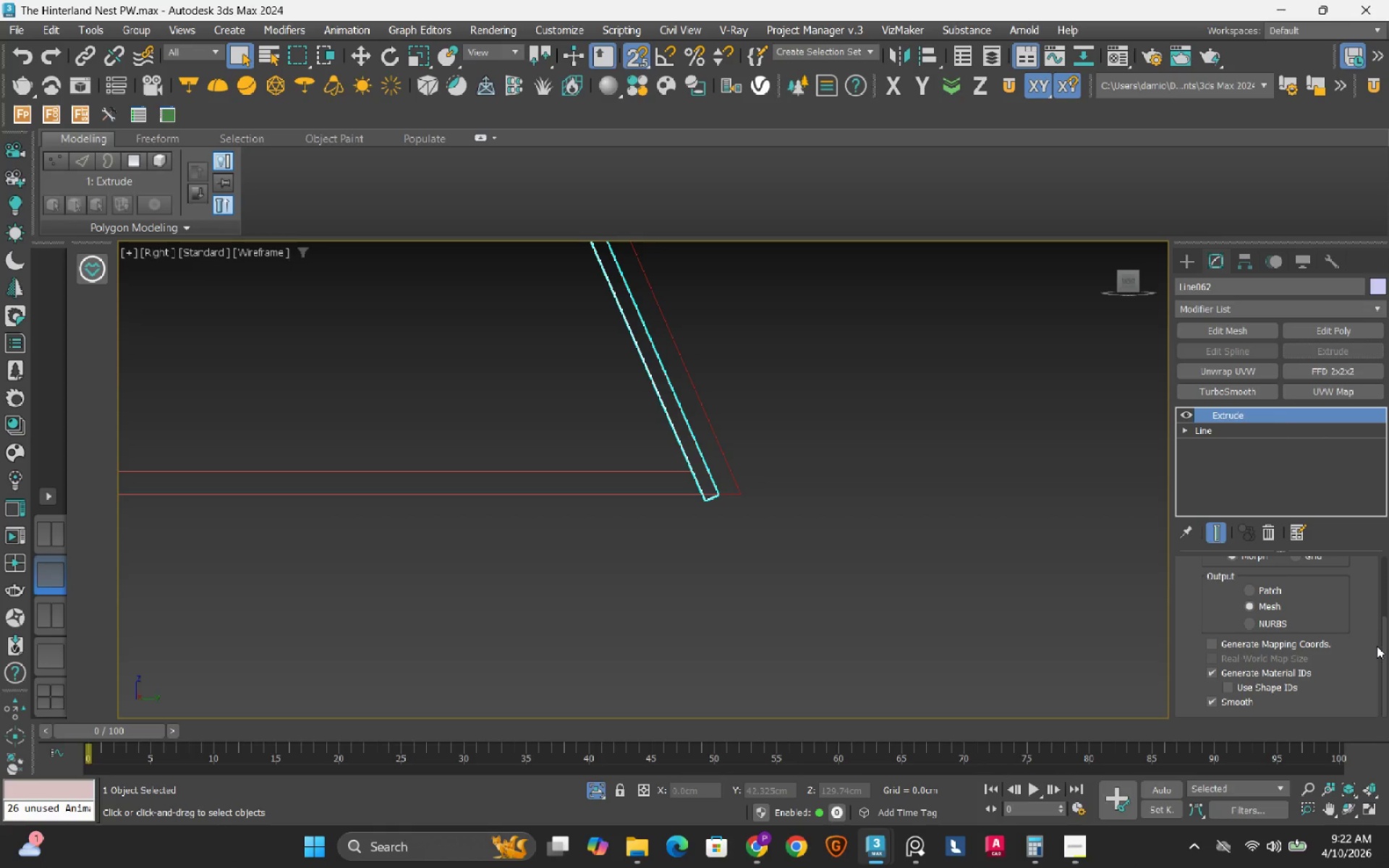 
left_click_drag(start_coordinate=[1384, 660], to_coordinate=[1388, 561])
 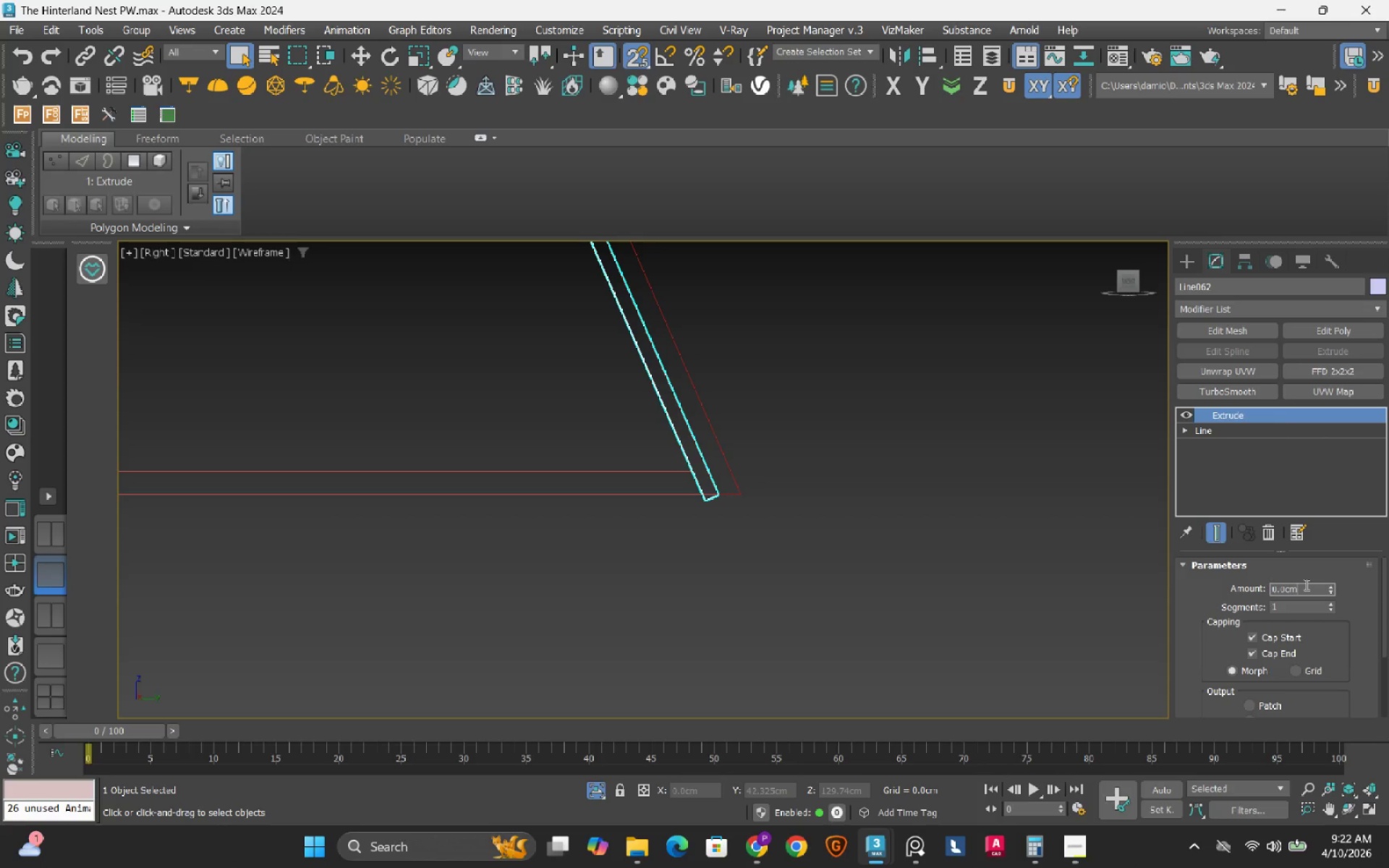 
double_click([1305, 584])
 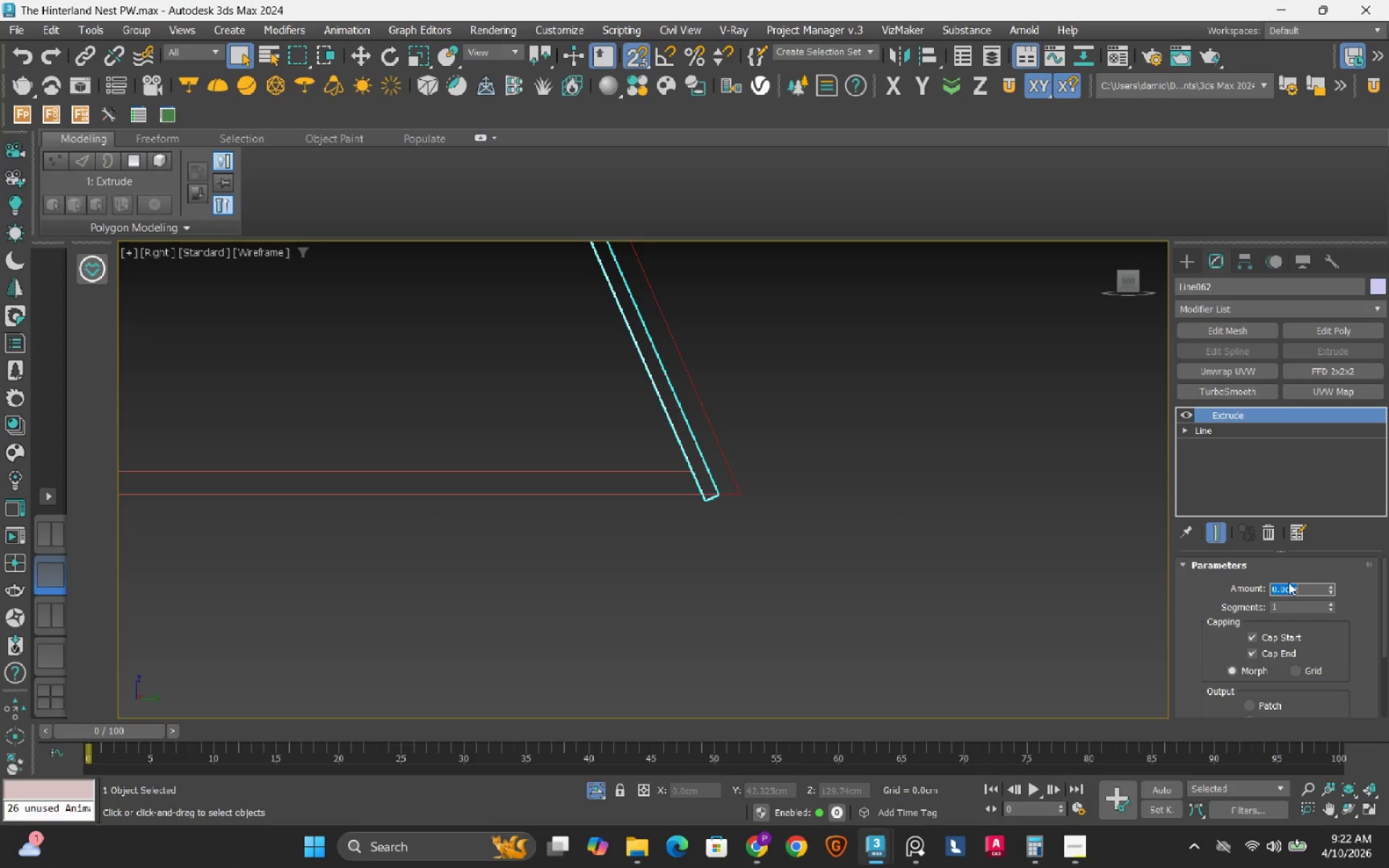 
key(Numpad5)
 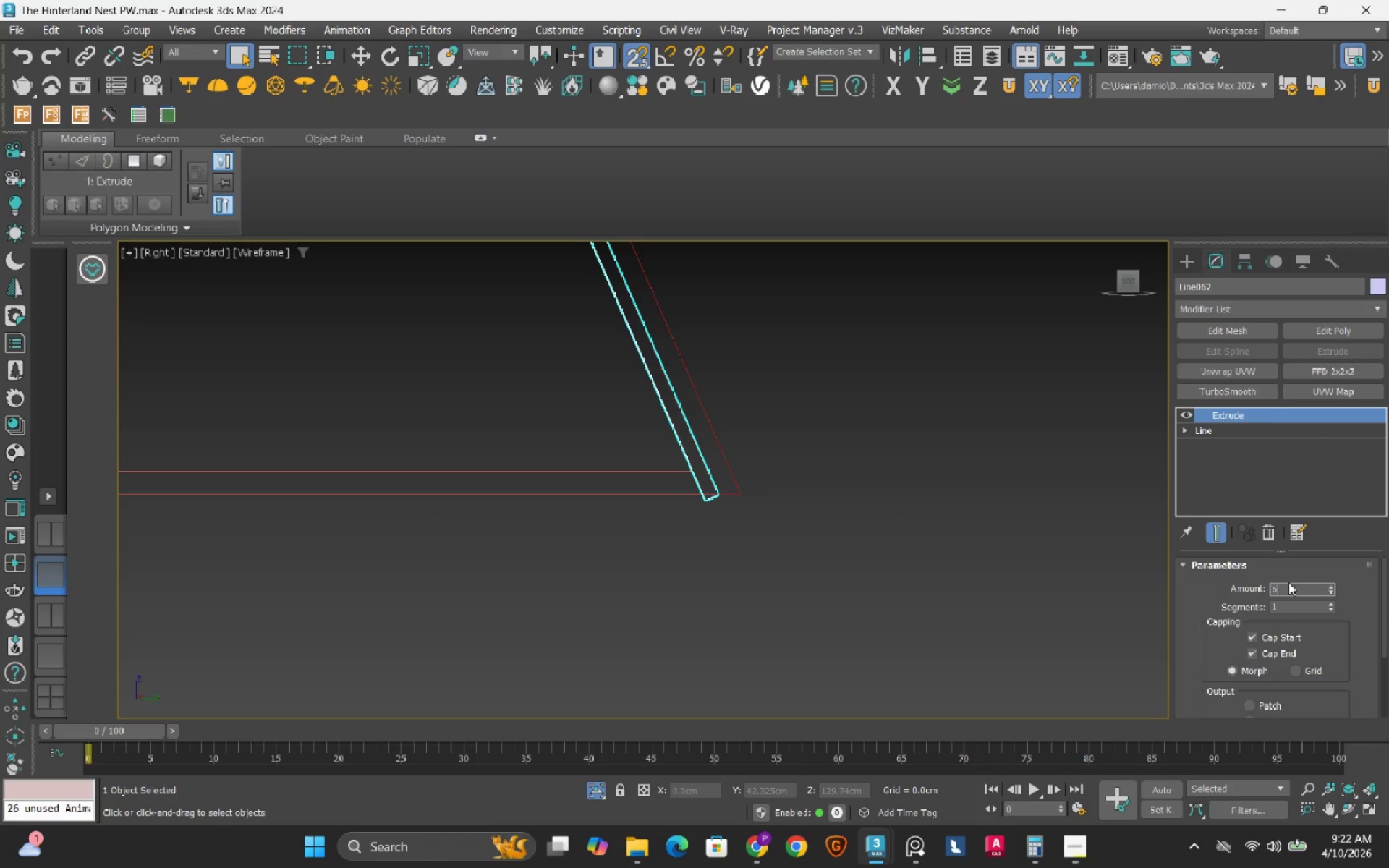 
key(Numpad0)
 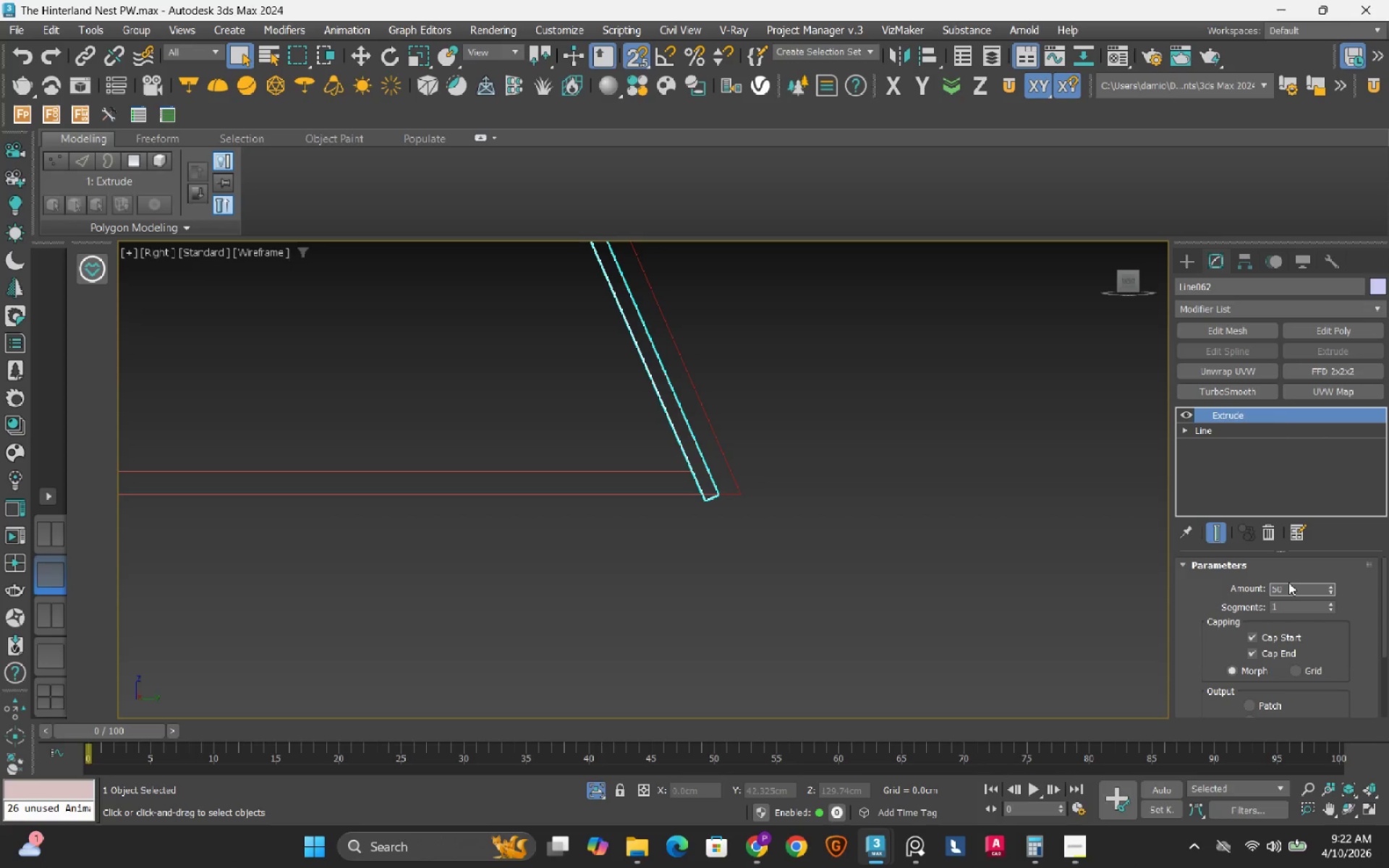 
key(NumpadEnter)
 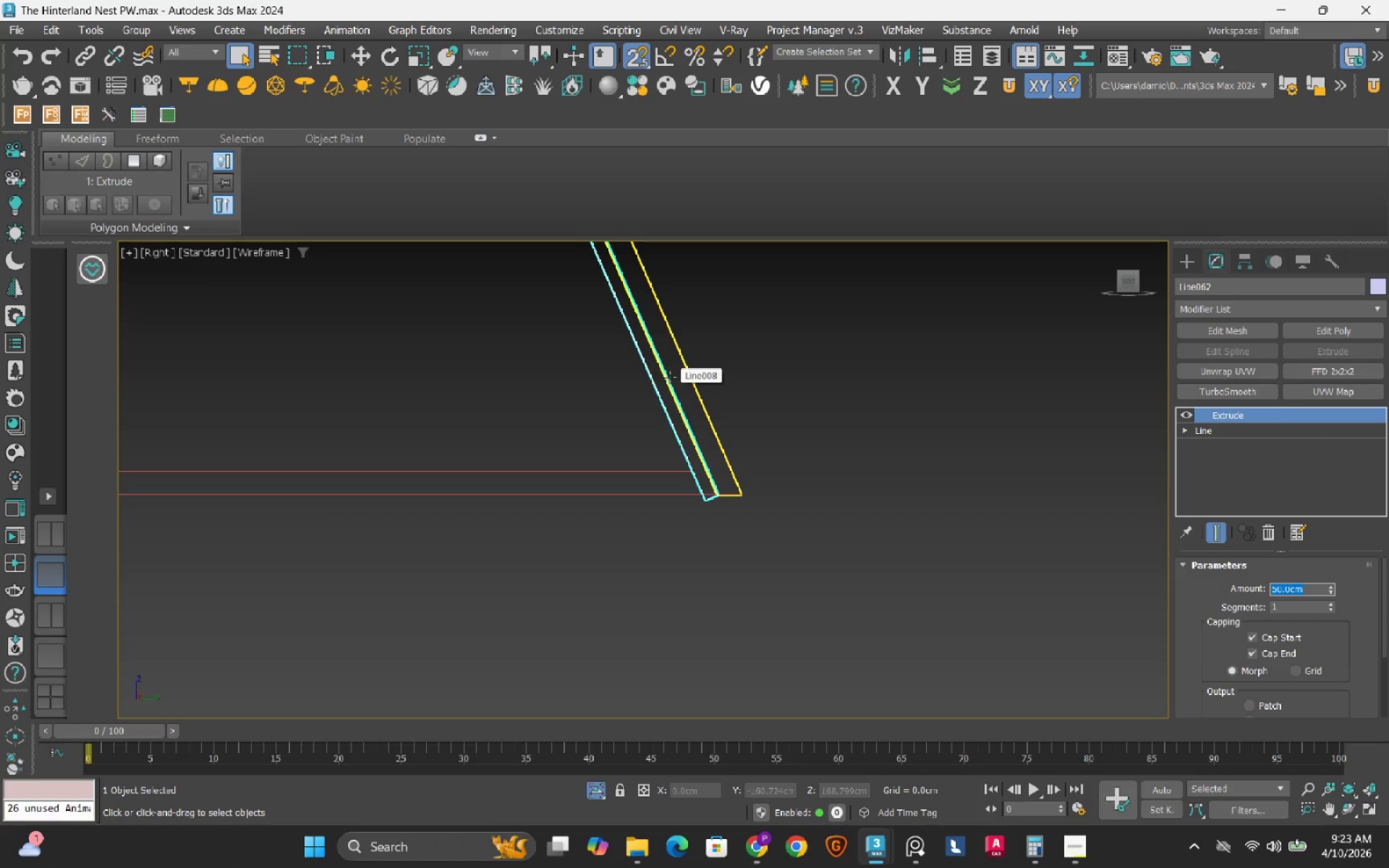 
hold_key(key=AltLeft, duration=0.86)
 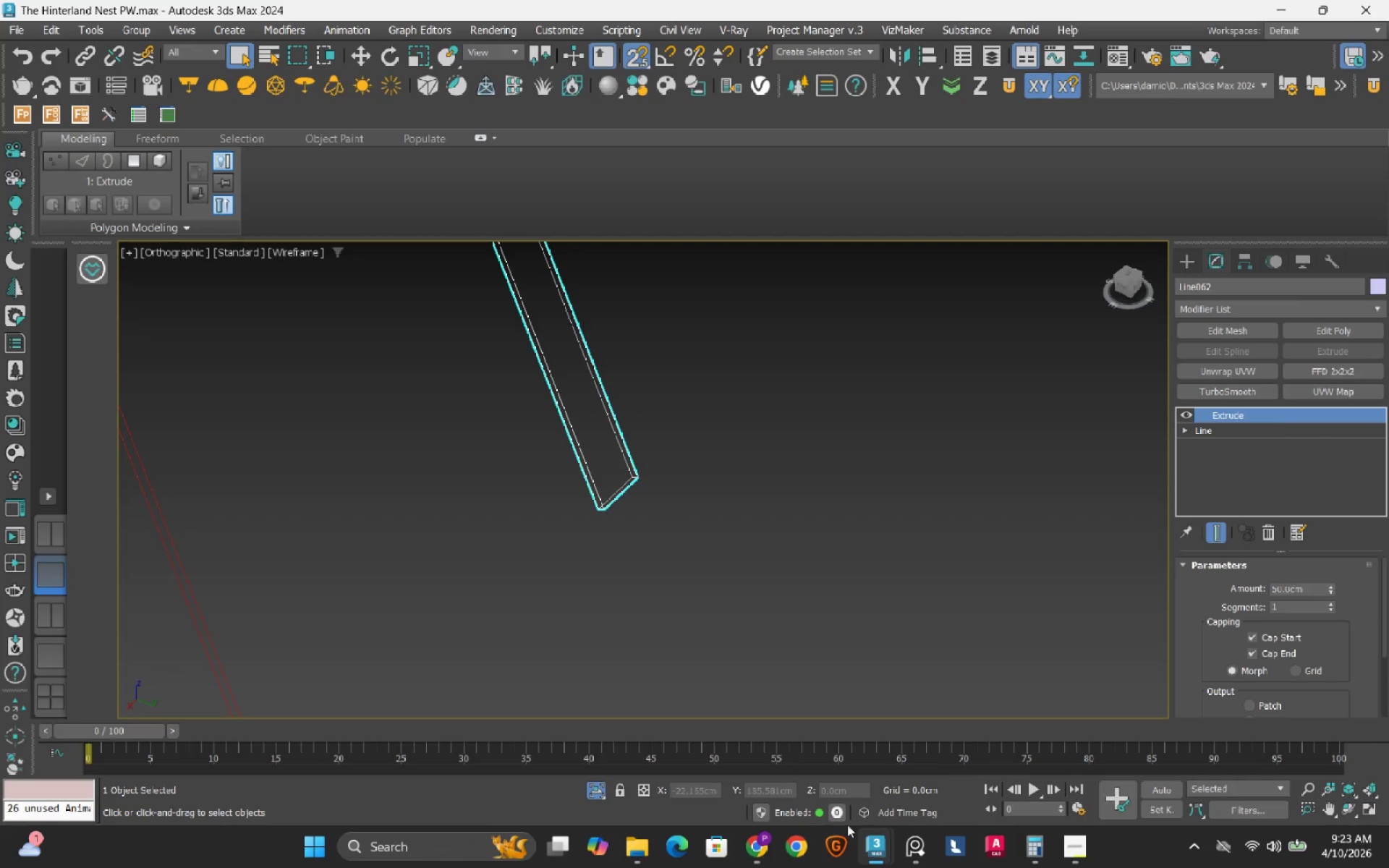 
scroll: coordinate [684, 399], scroll_direction: down, amount: 2.0
 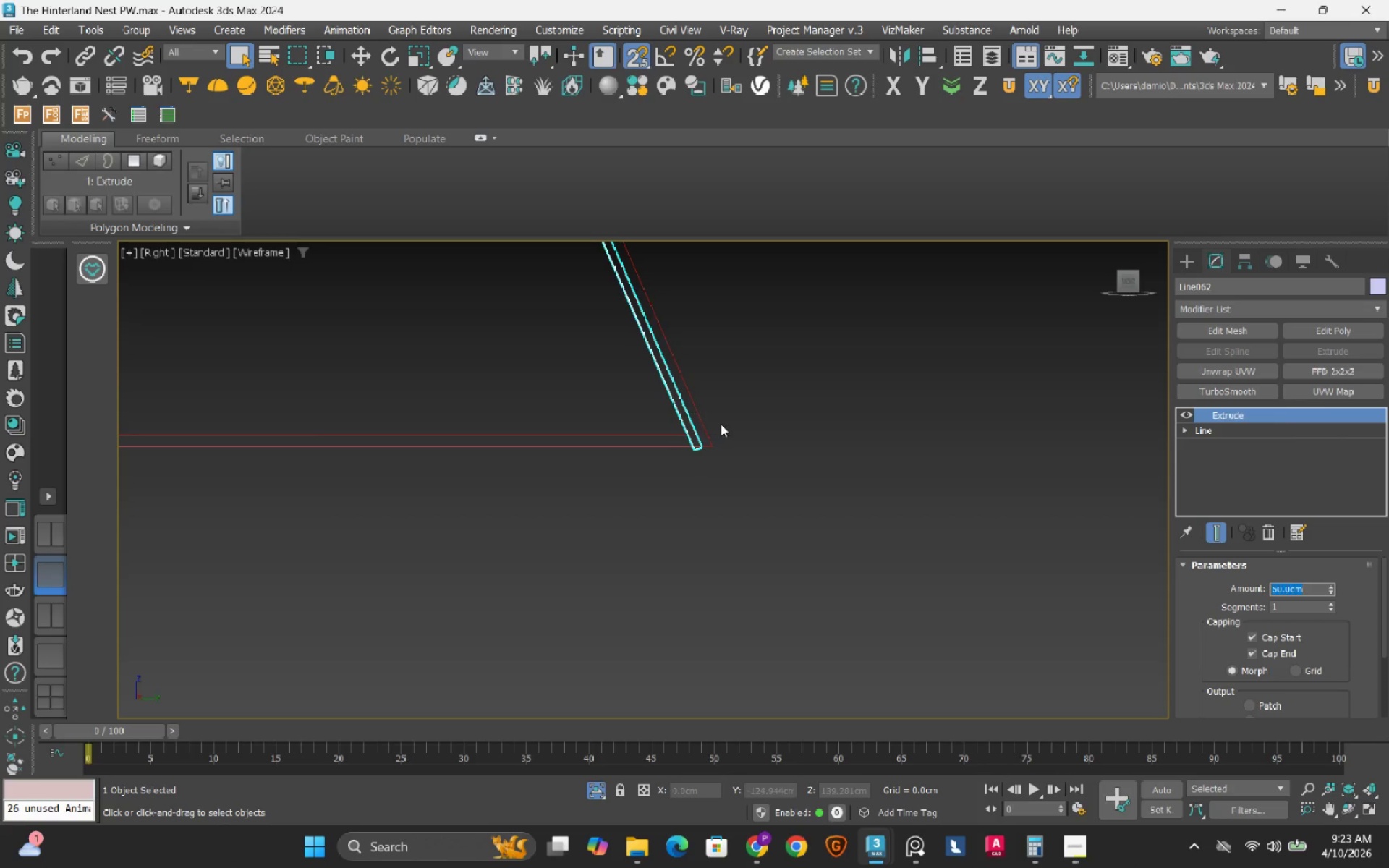 
left_click([758, 853])
 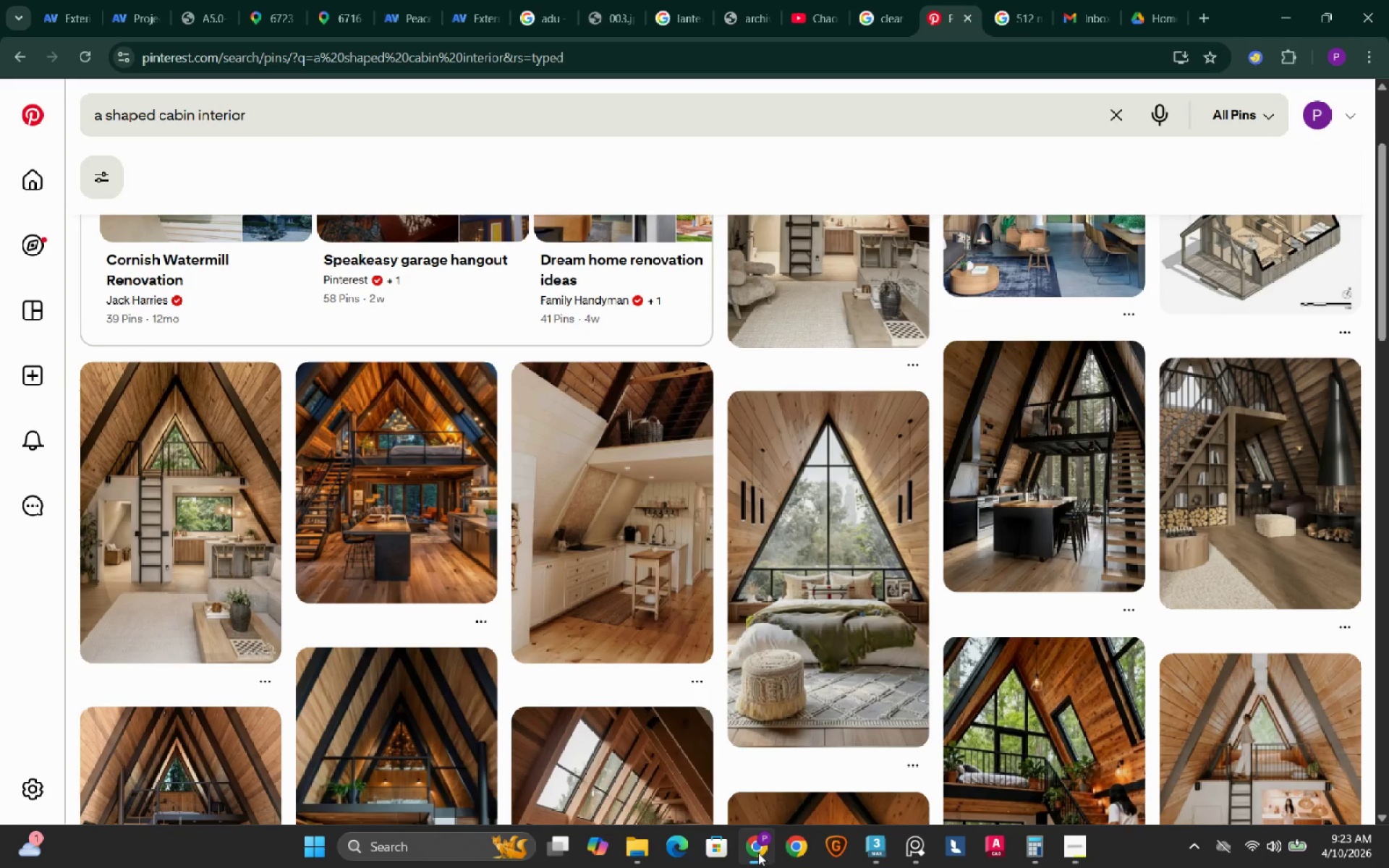 
left_click([758, 853])
 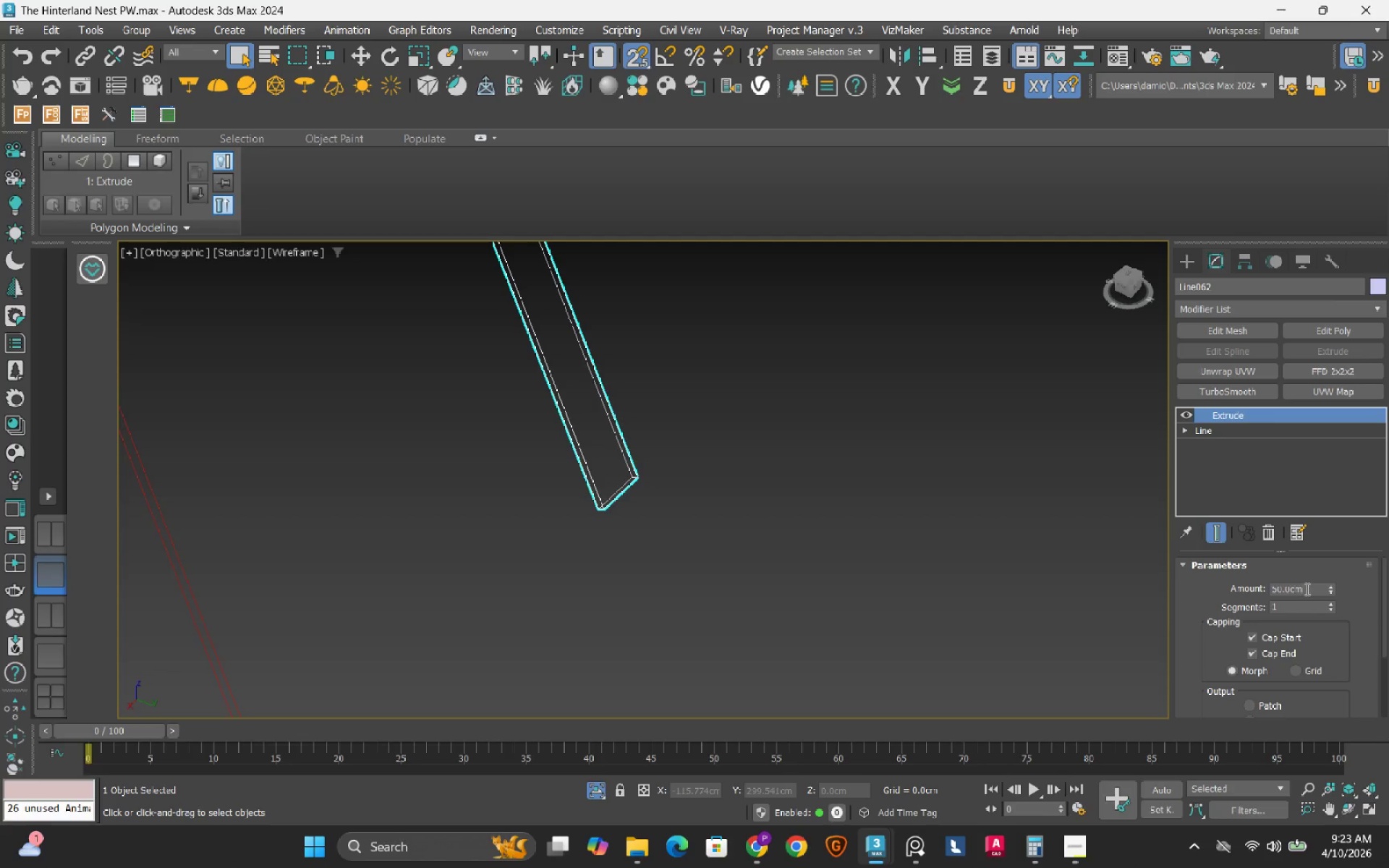 
double_click([1306, 589])
 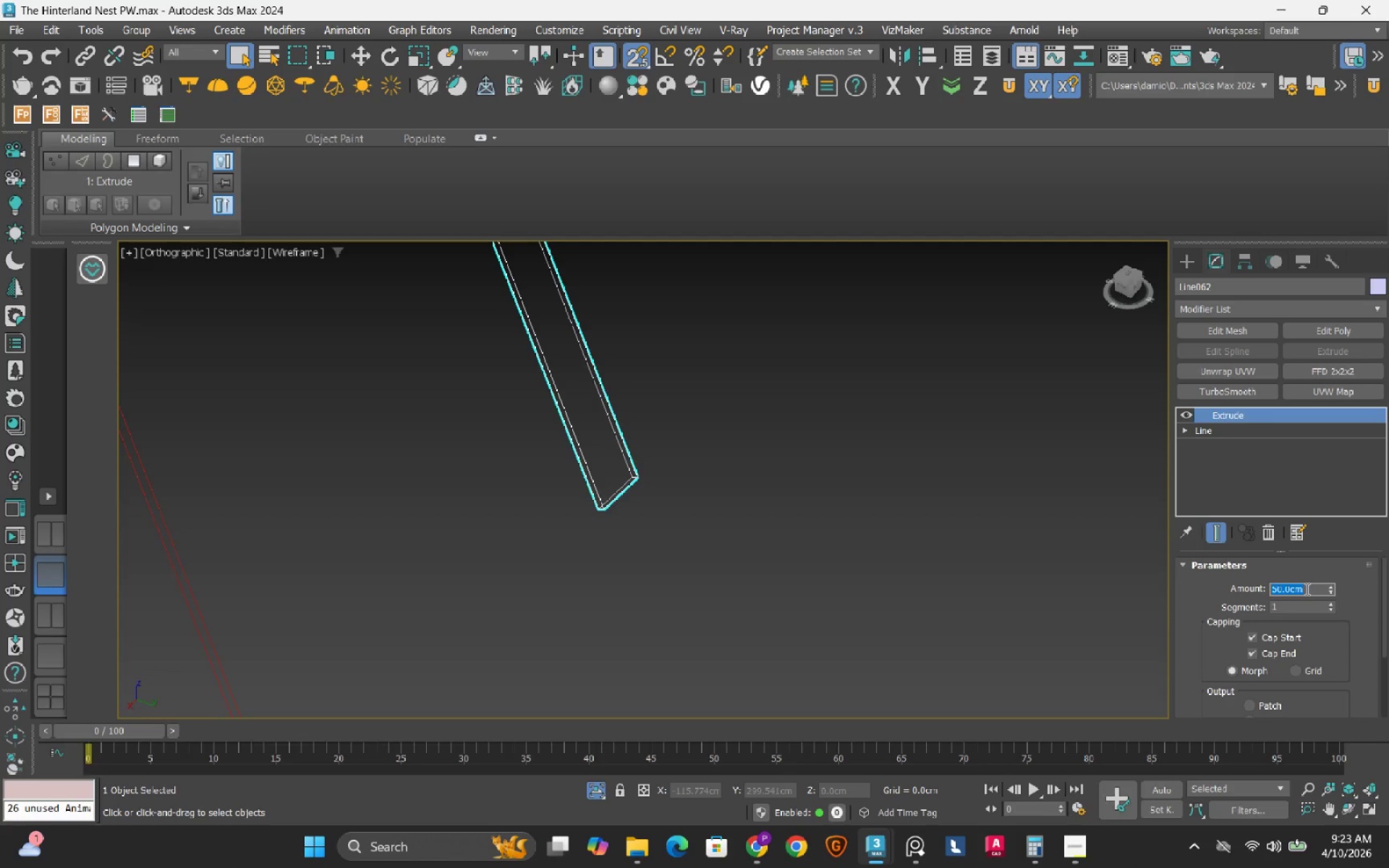 
key(Numpad1)
 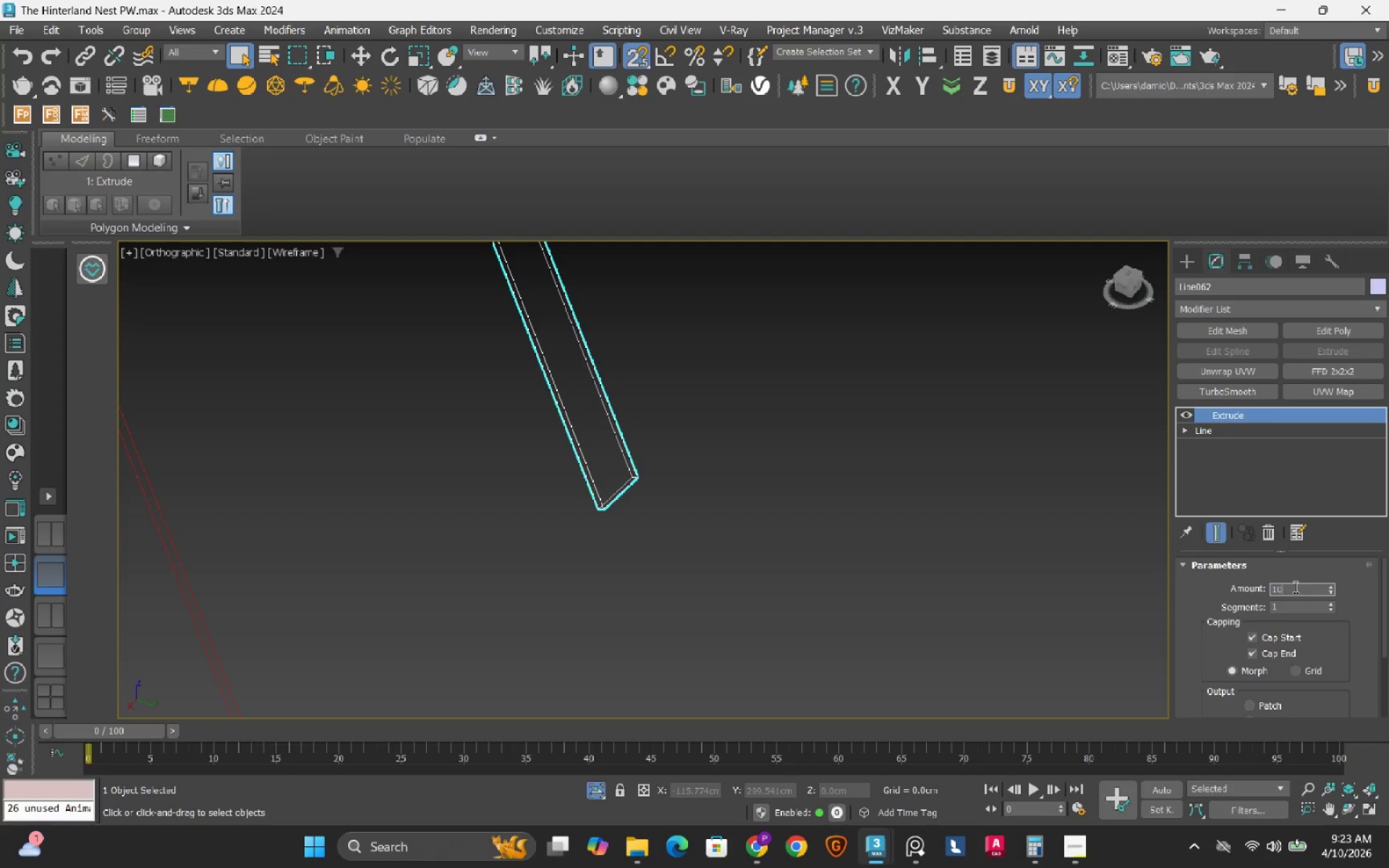 
key(Numpad0)
 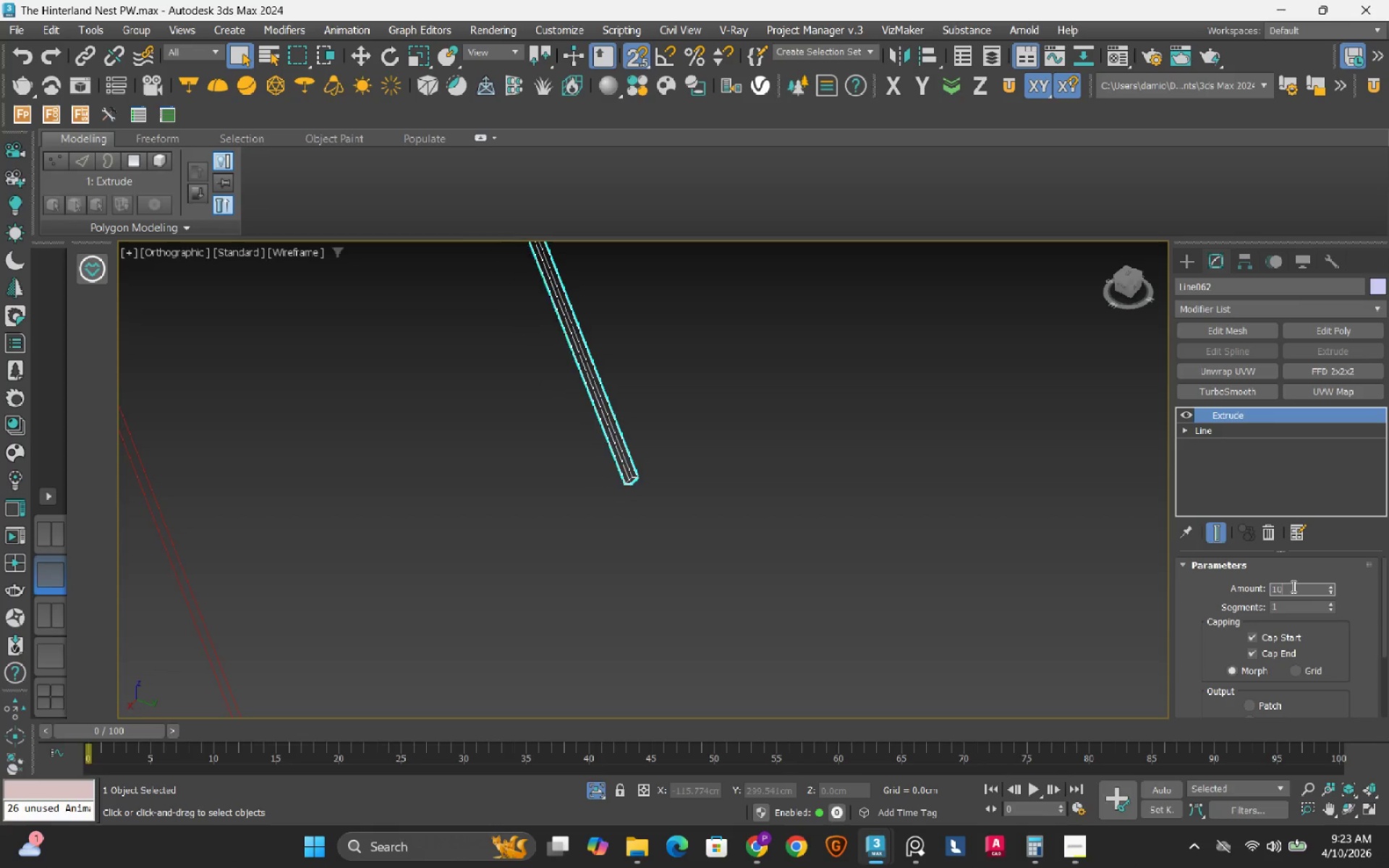 
key(NumpadEnter)
 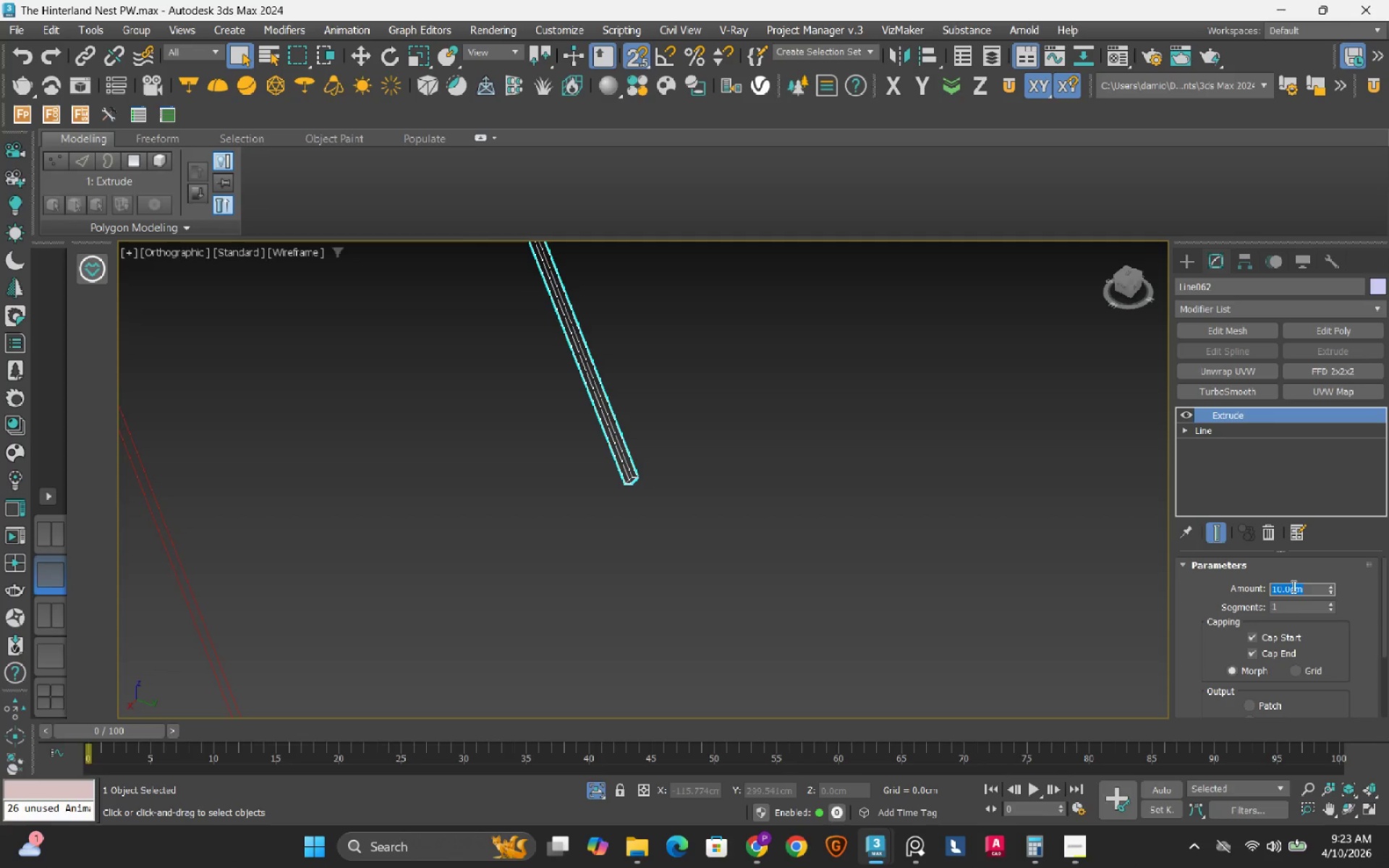 
key(Numpad3)
 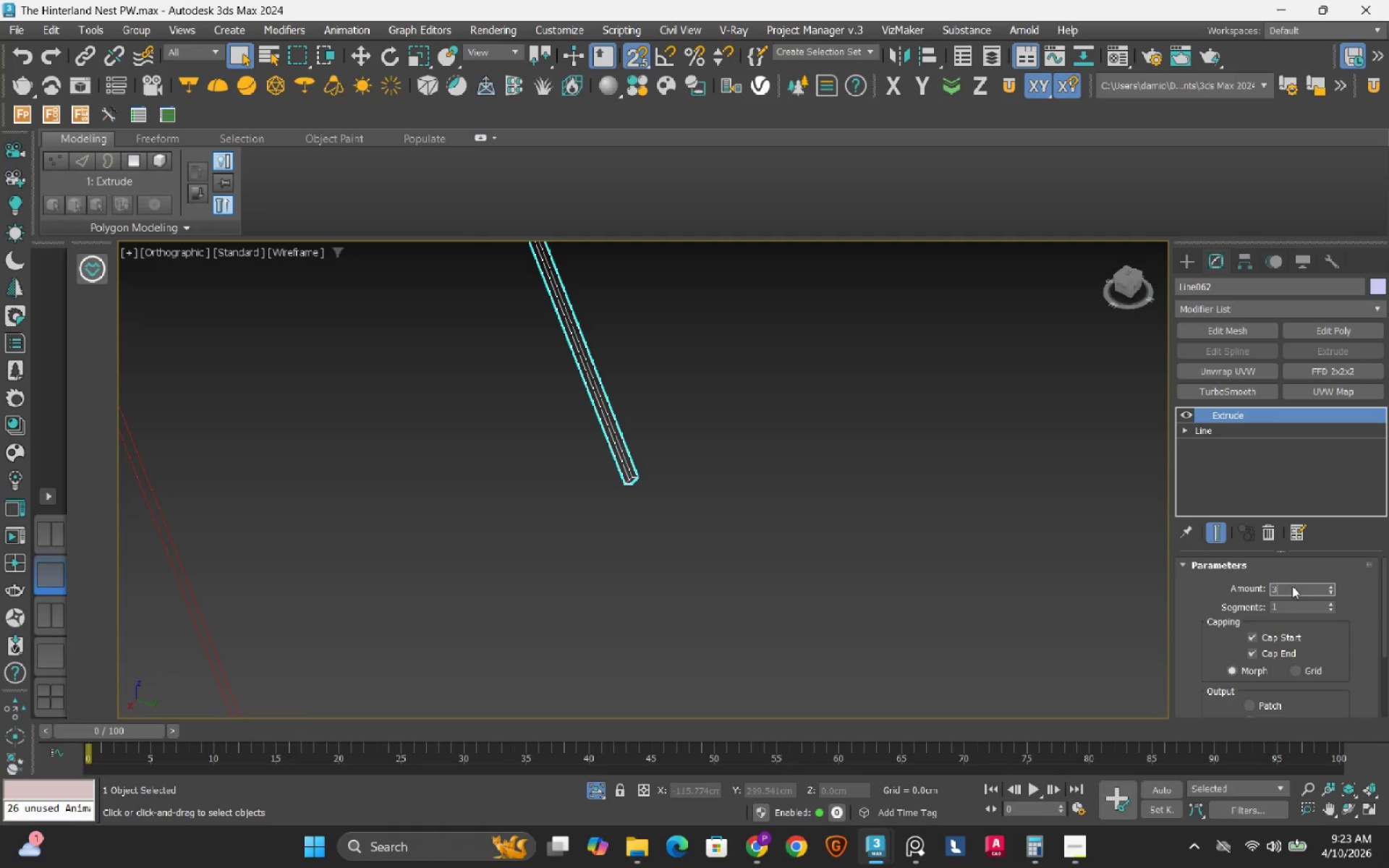 
key(Numpad0)
 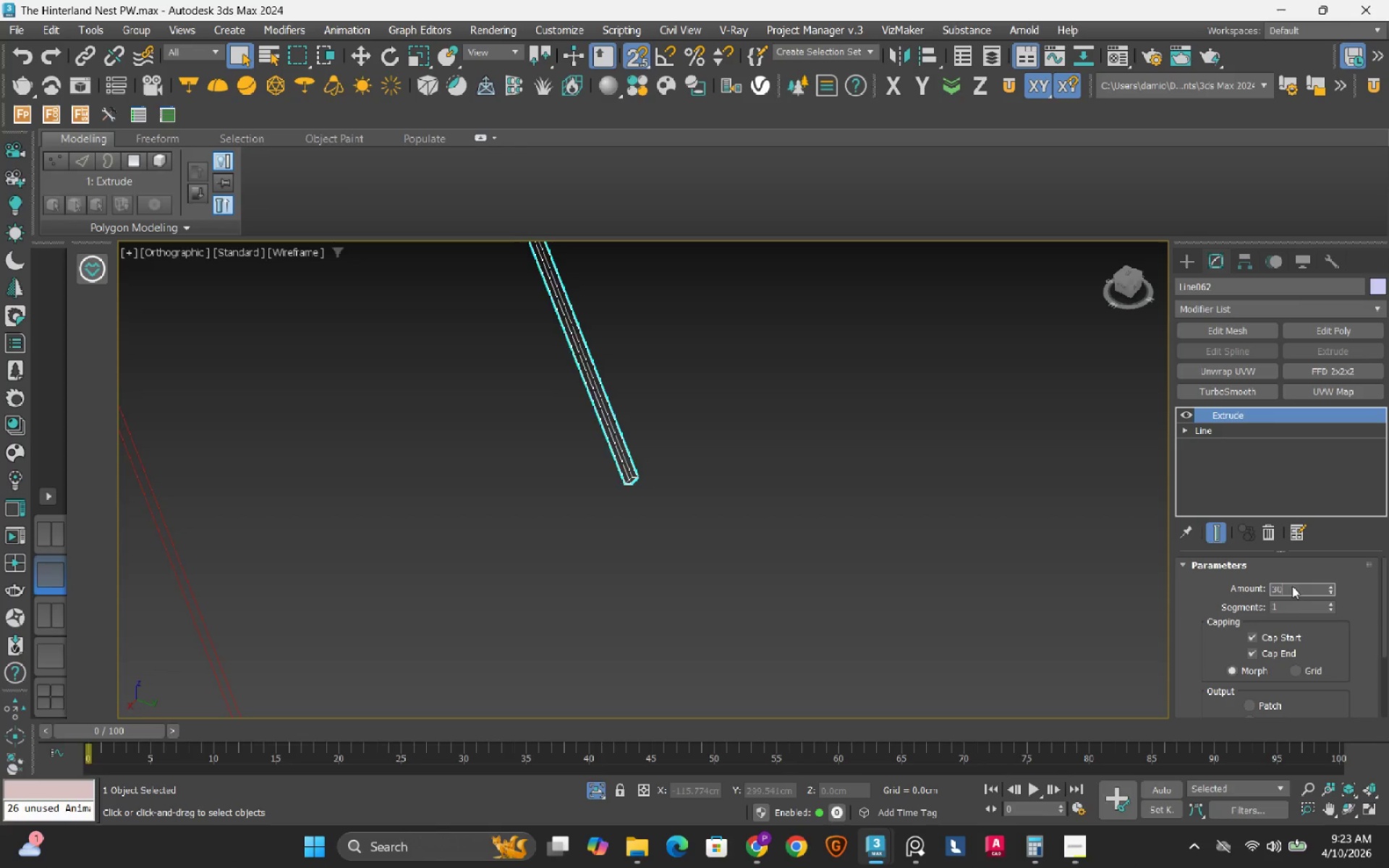 
key(NumpadEnter)
 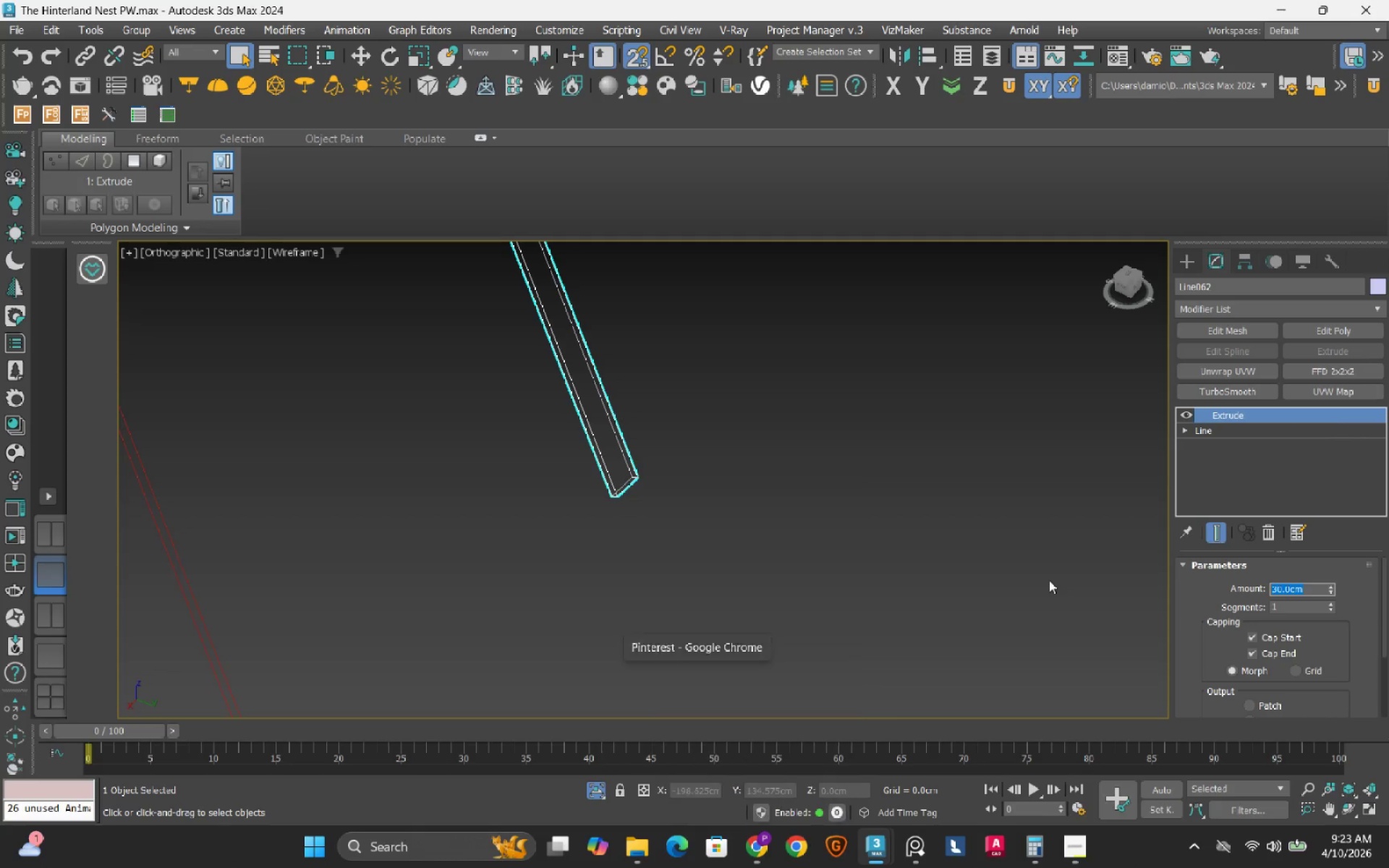 
wait(5.34)
 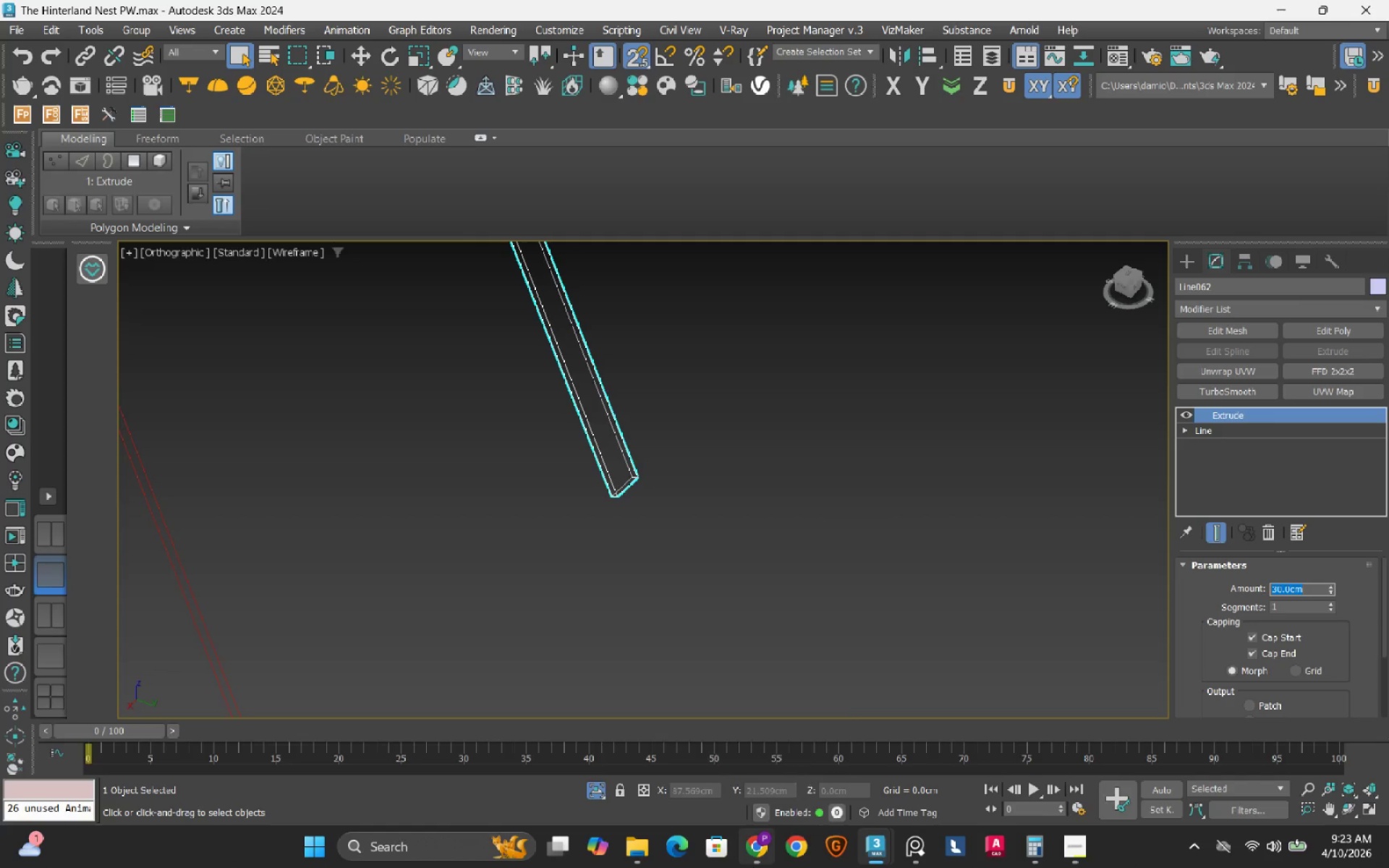 
key(Numpad2)